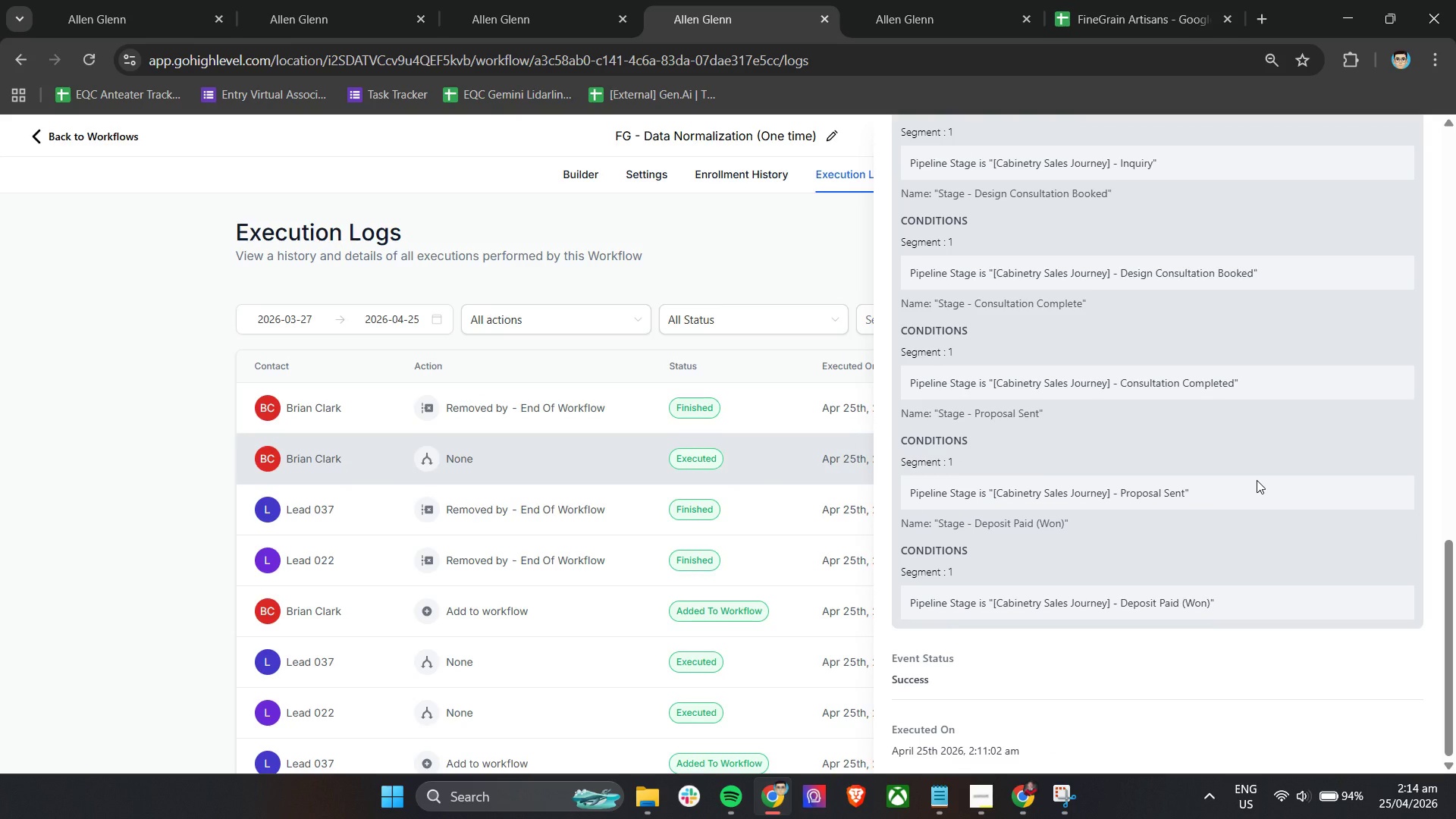 
wait(12.43)
 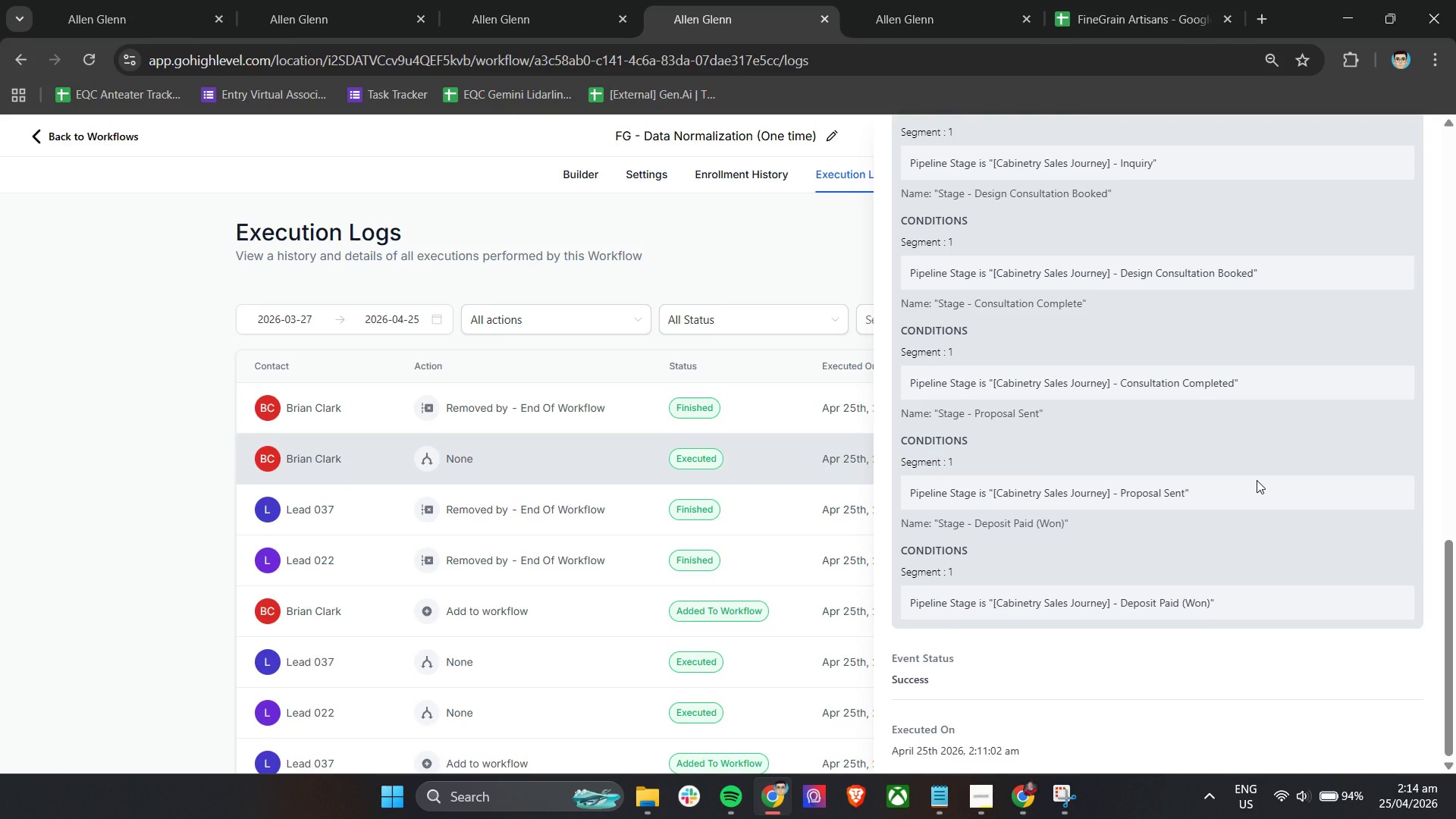 
scroll: coordinate [1138, 303], scroll_direction: up, amount: 22.0
 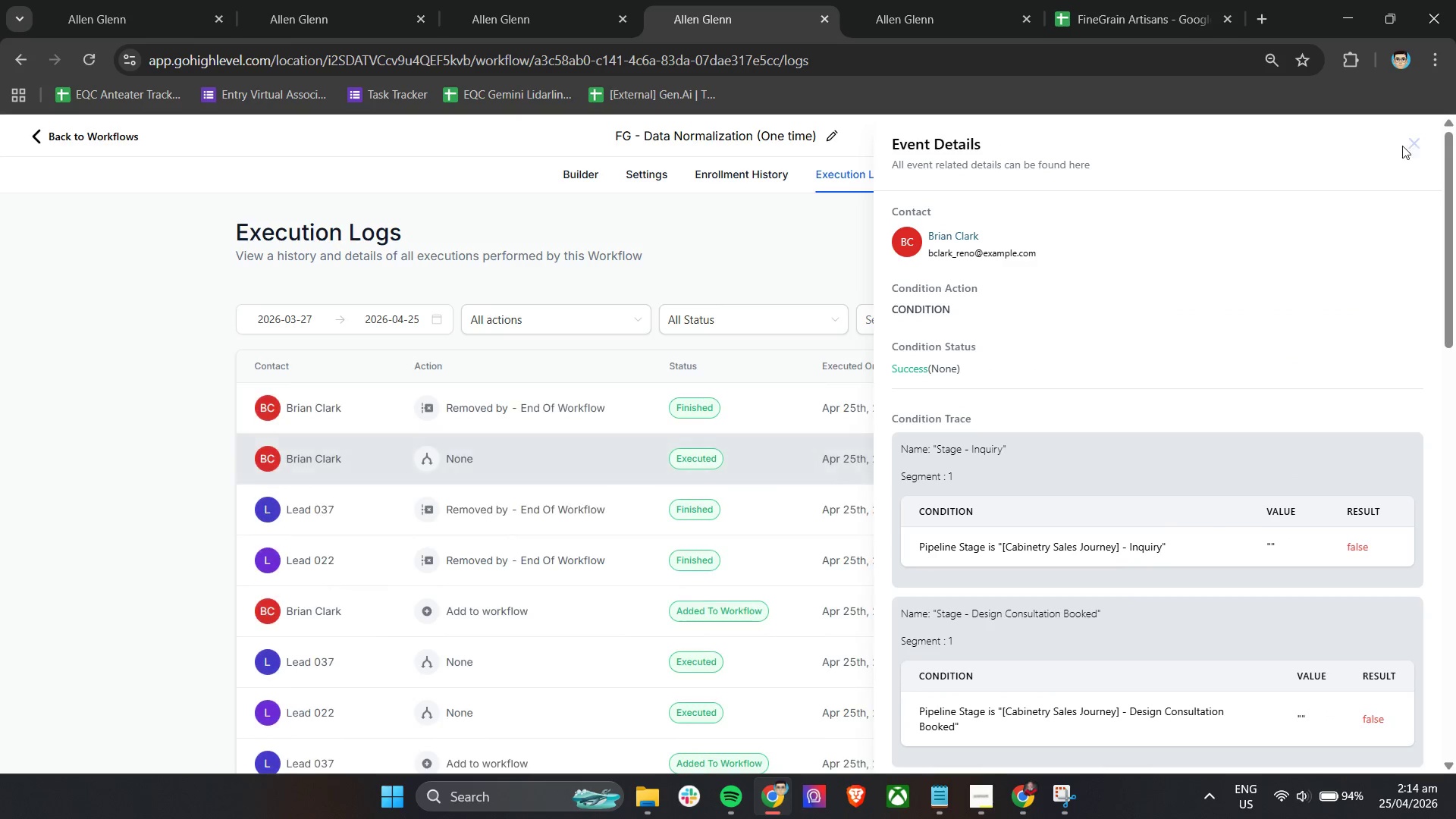 
left_click([1411, 143])
 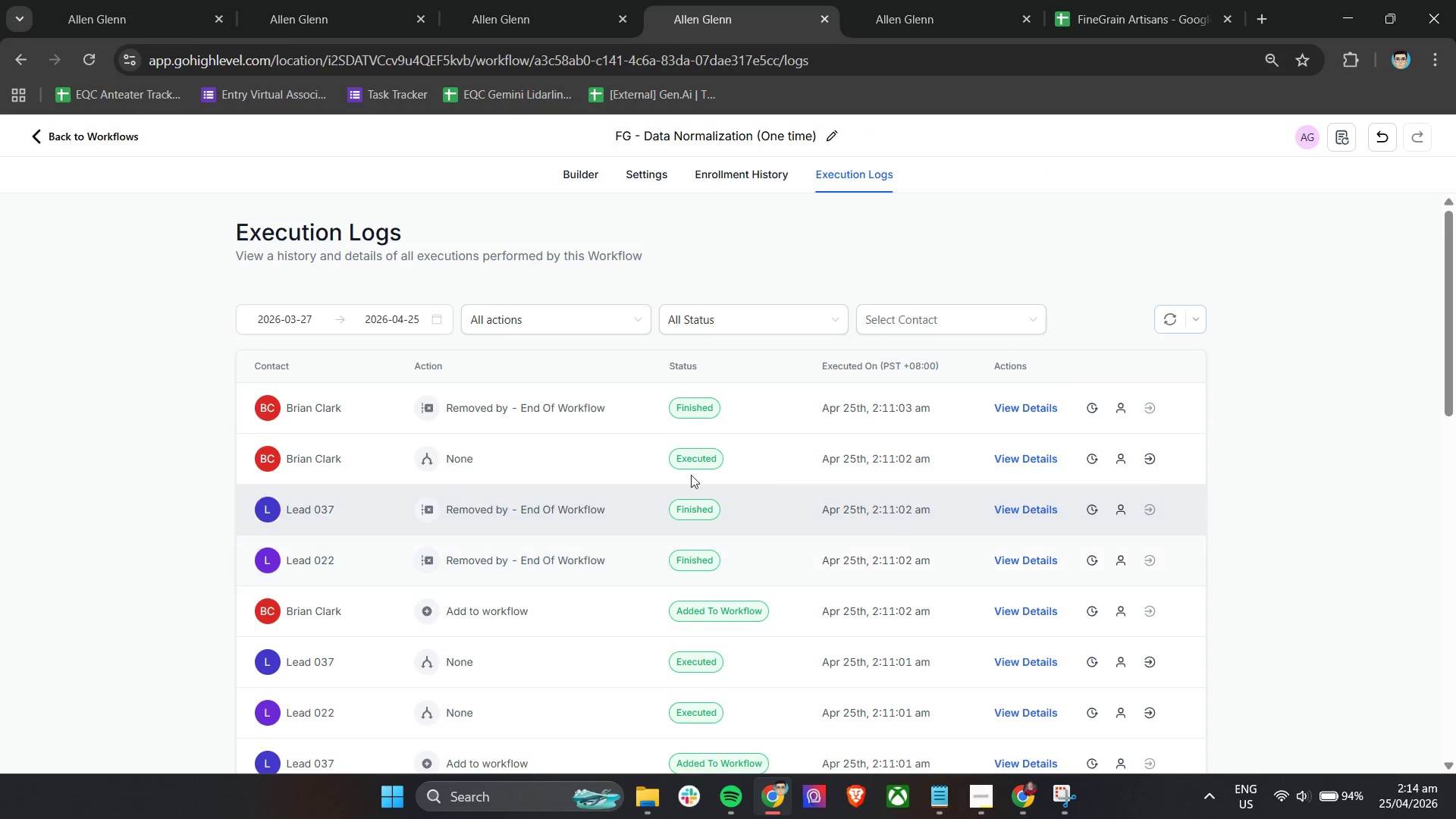 
left_click([577, 177])
 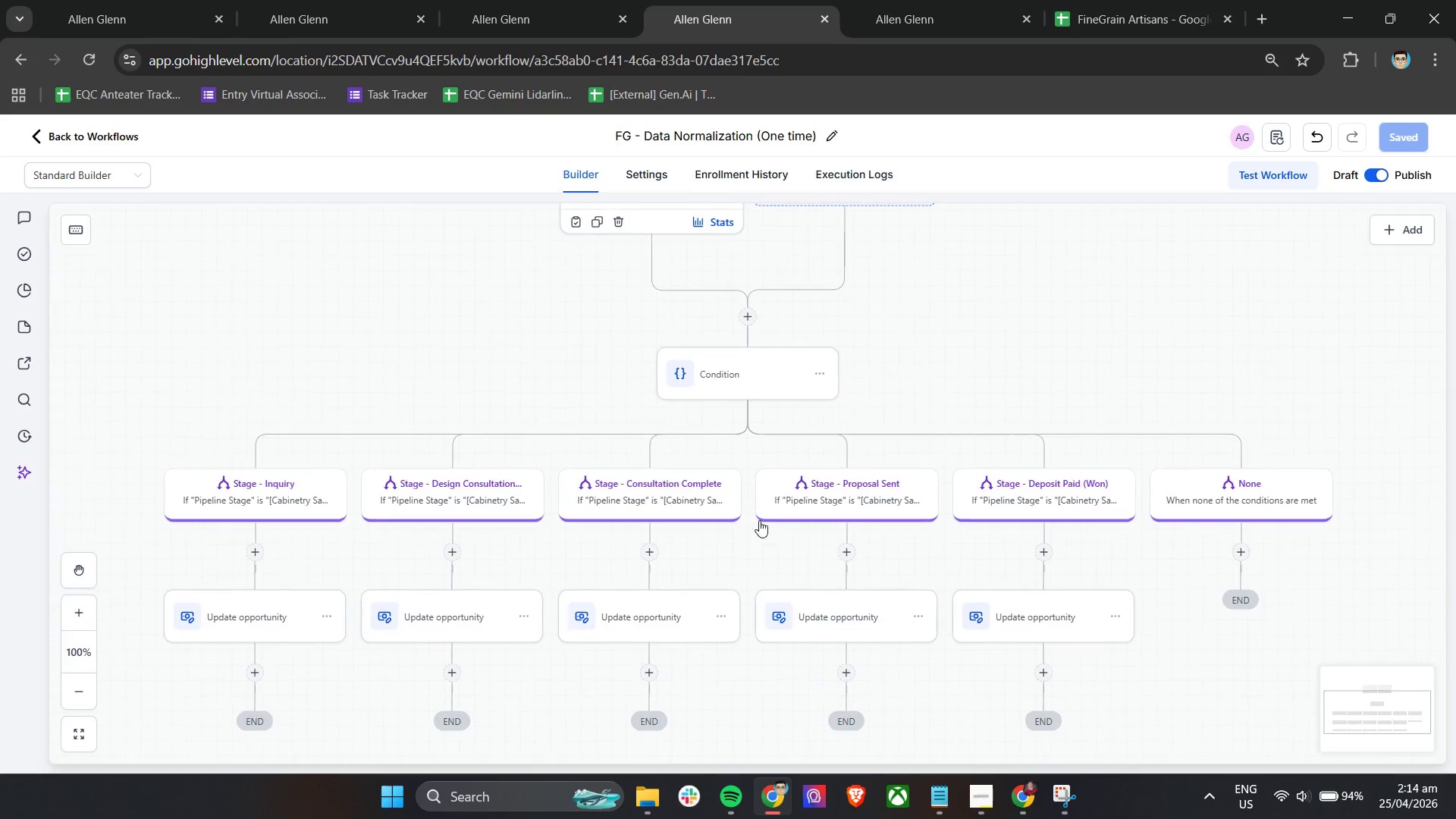 
mouse_move([786, 405])
 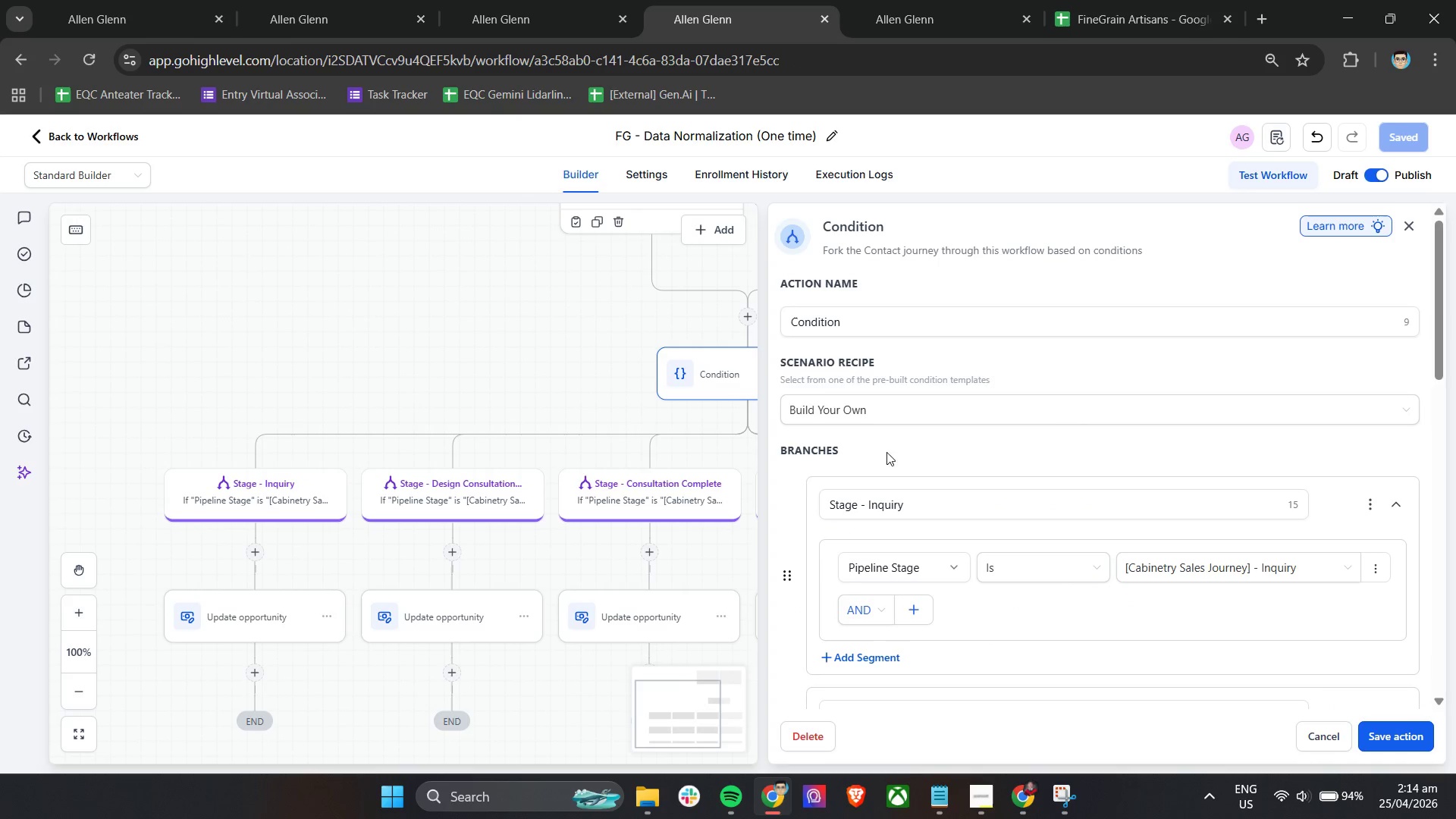 
left_click([873, 441])
 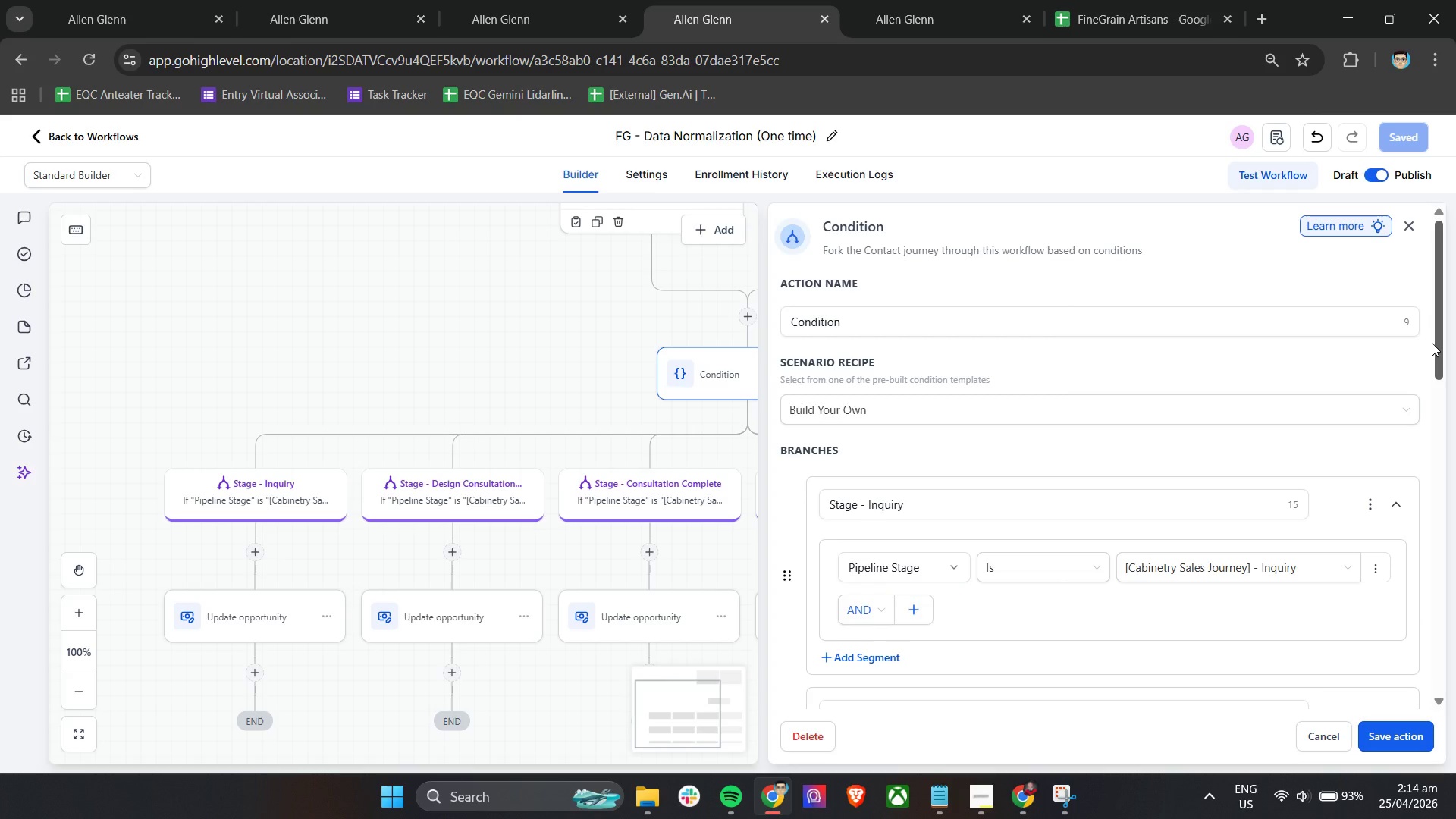 
wait(22.52)
 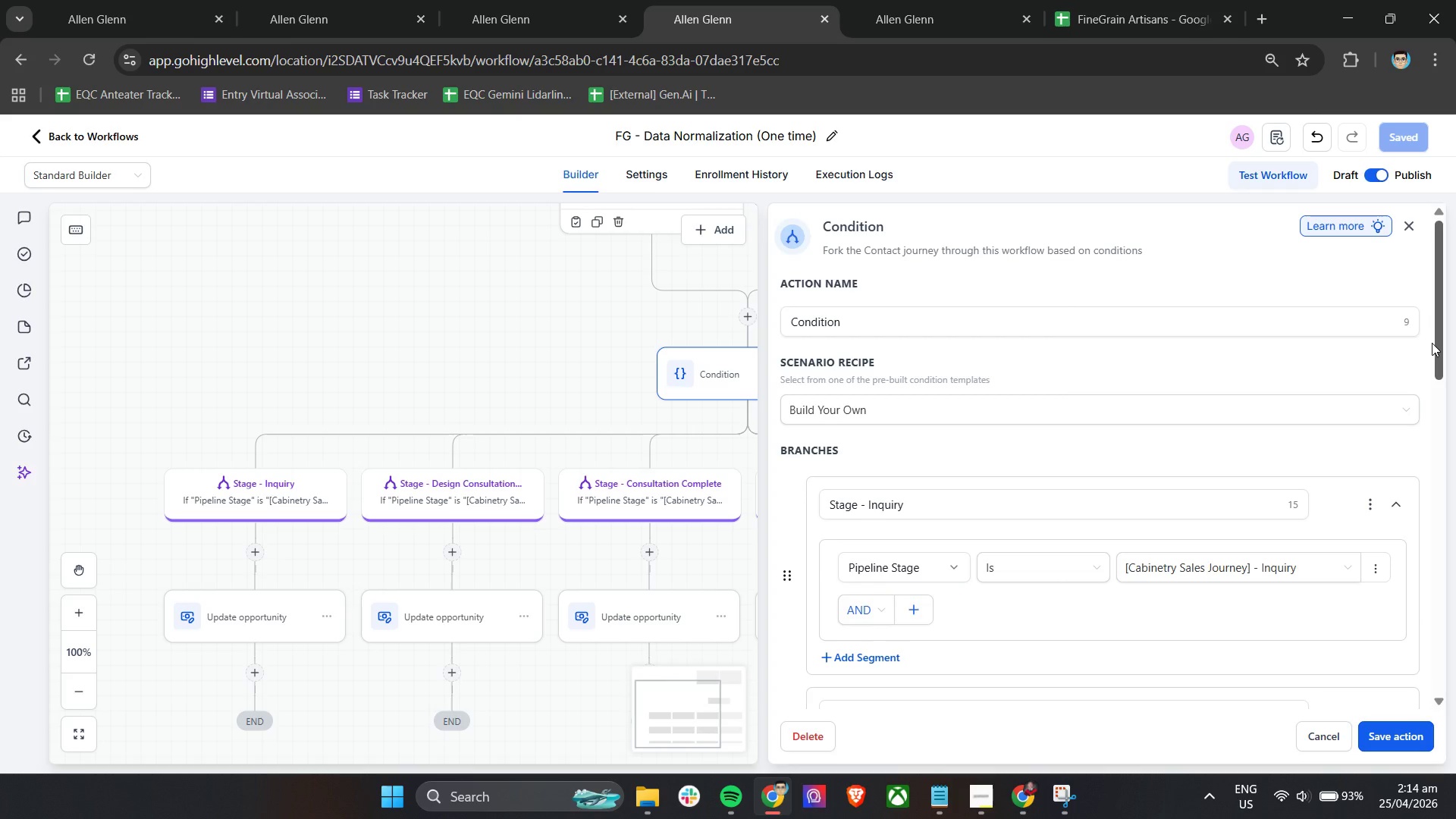 
left_click_drag(start_coordinate=[1437, 336], to_coordinate=[1454, 488])
 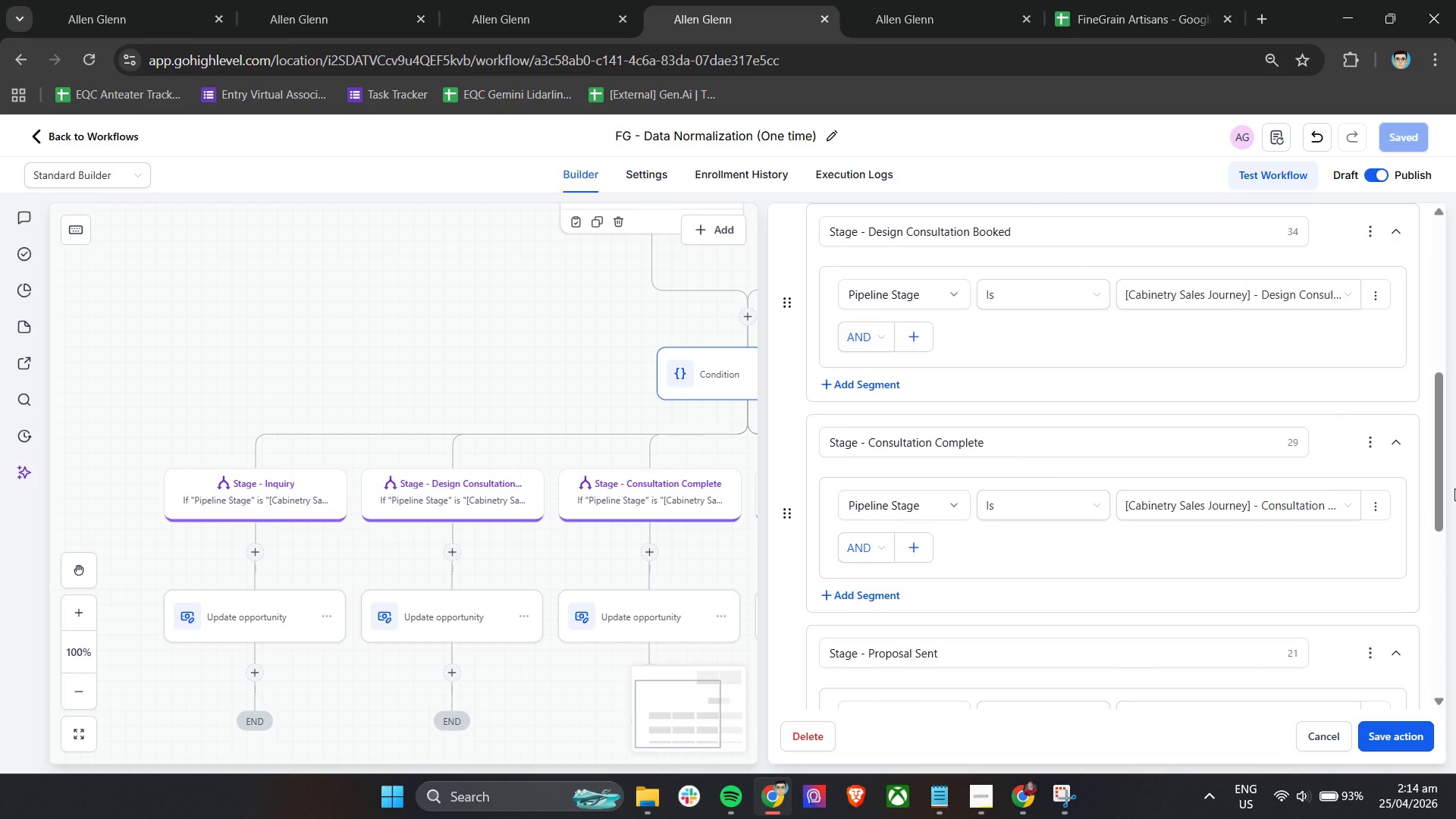 
wait(6.58)
 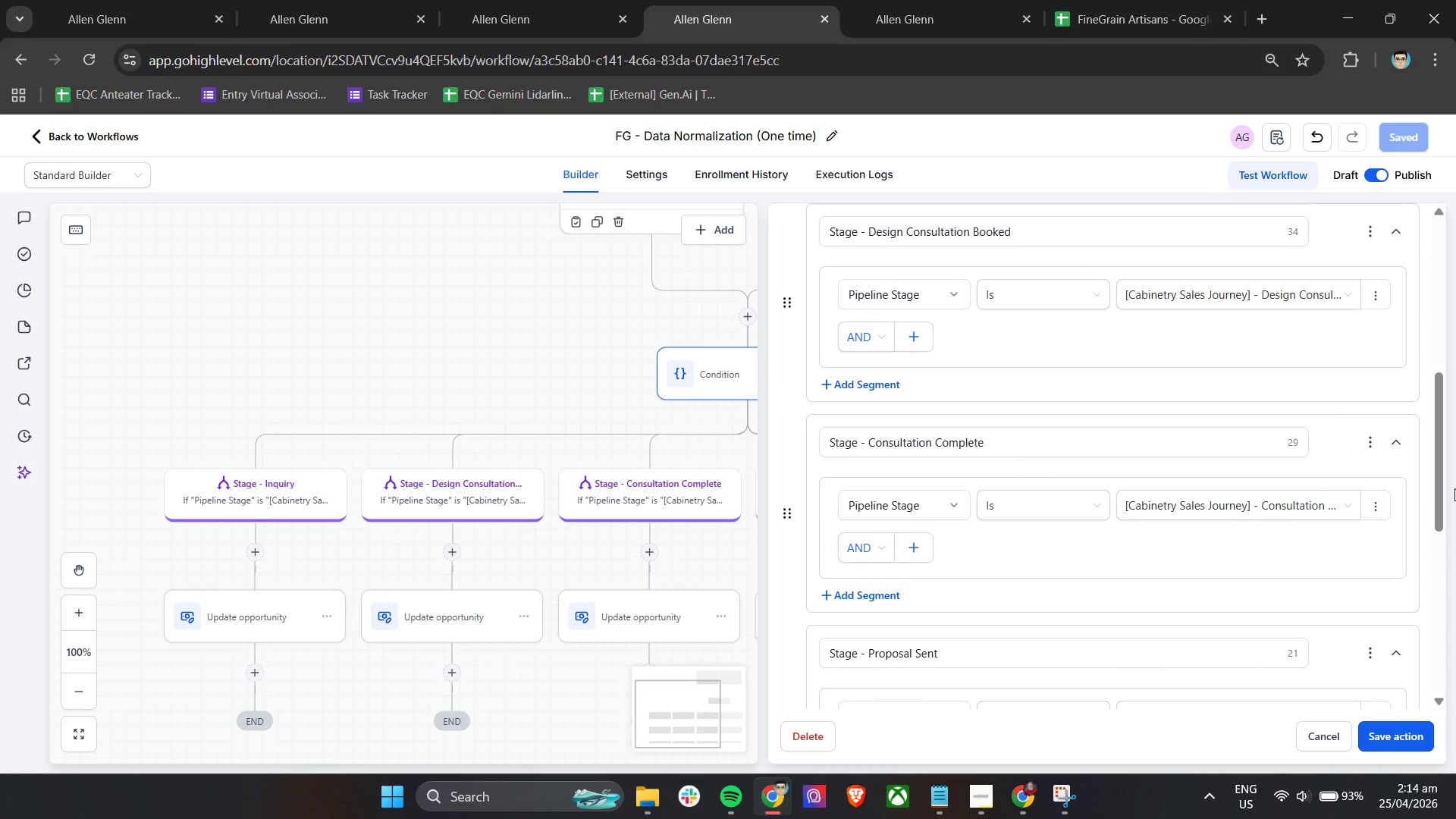 
left_click_drag(start_coordinate=[1439, 465], to_coordinate=[1444, 597])
 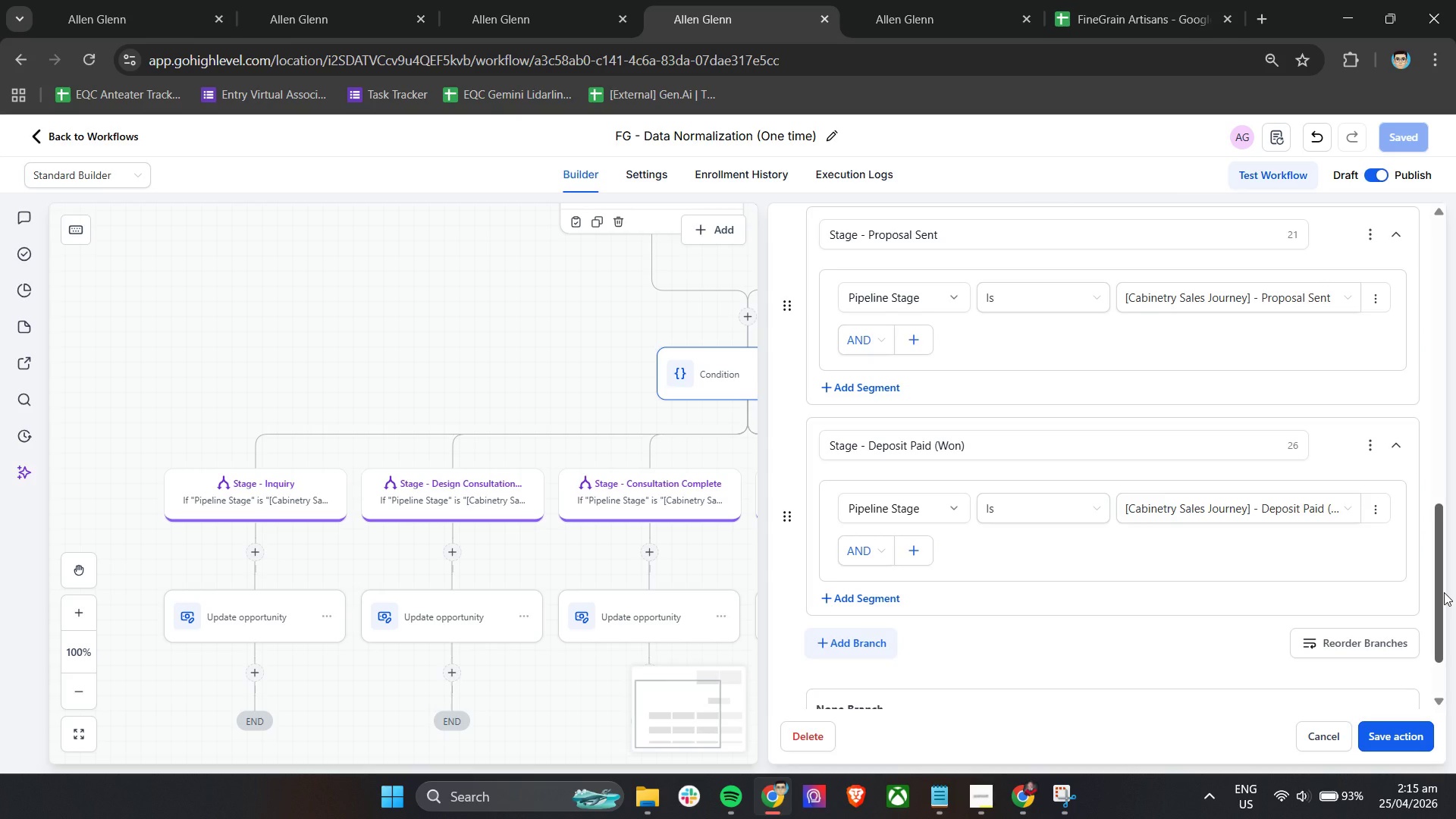 
wait(10.62)
 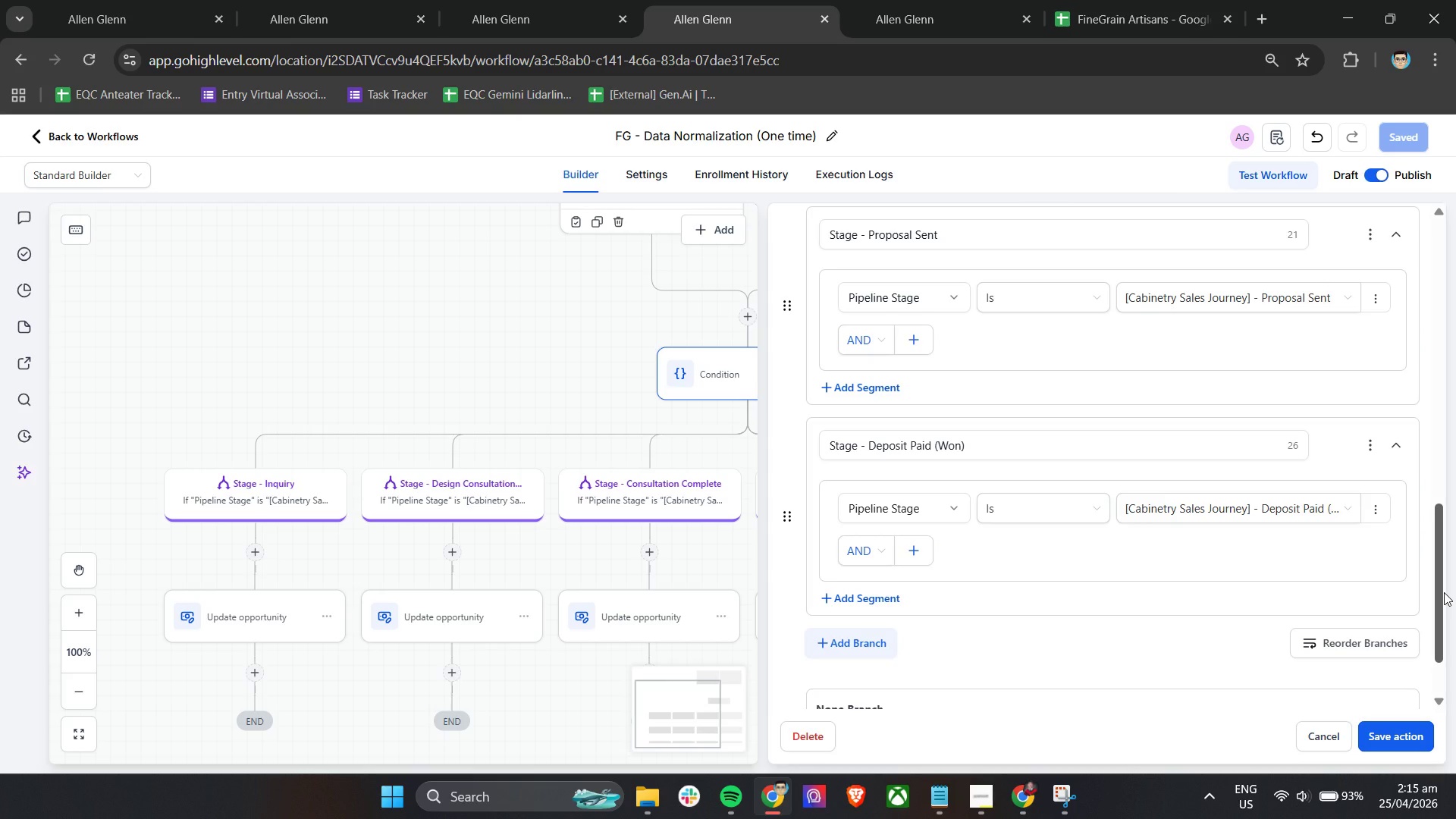 
left_click([846, 165])
 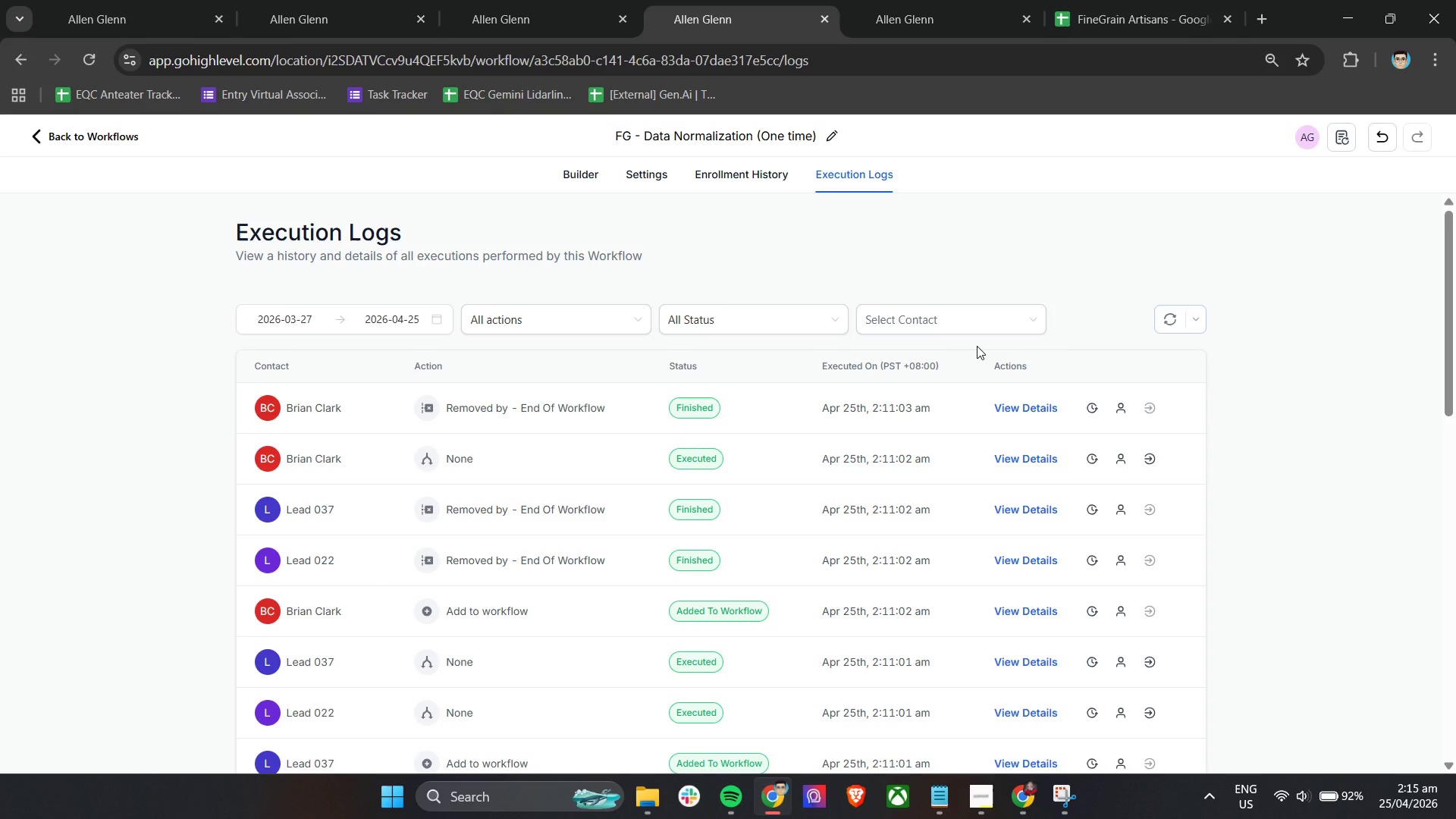 
wait(49.64)
 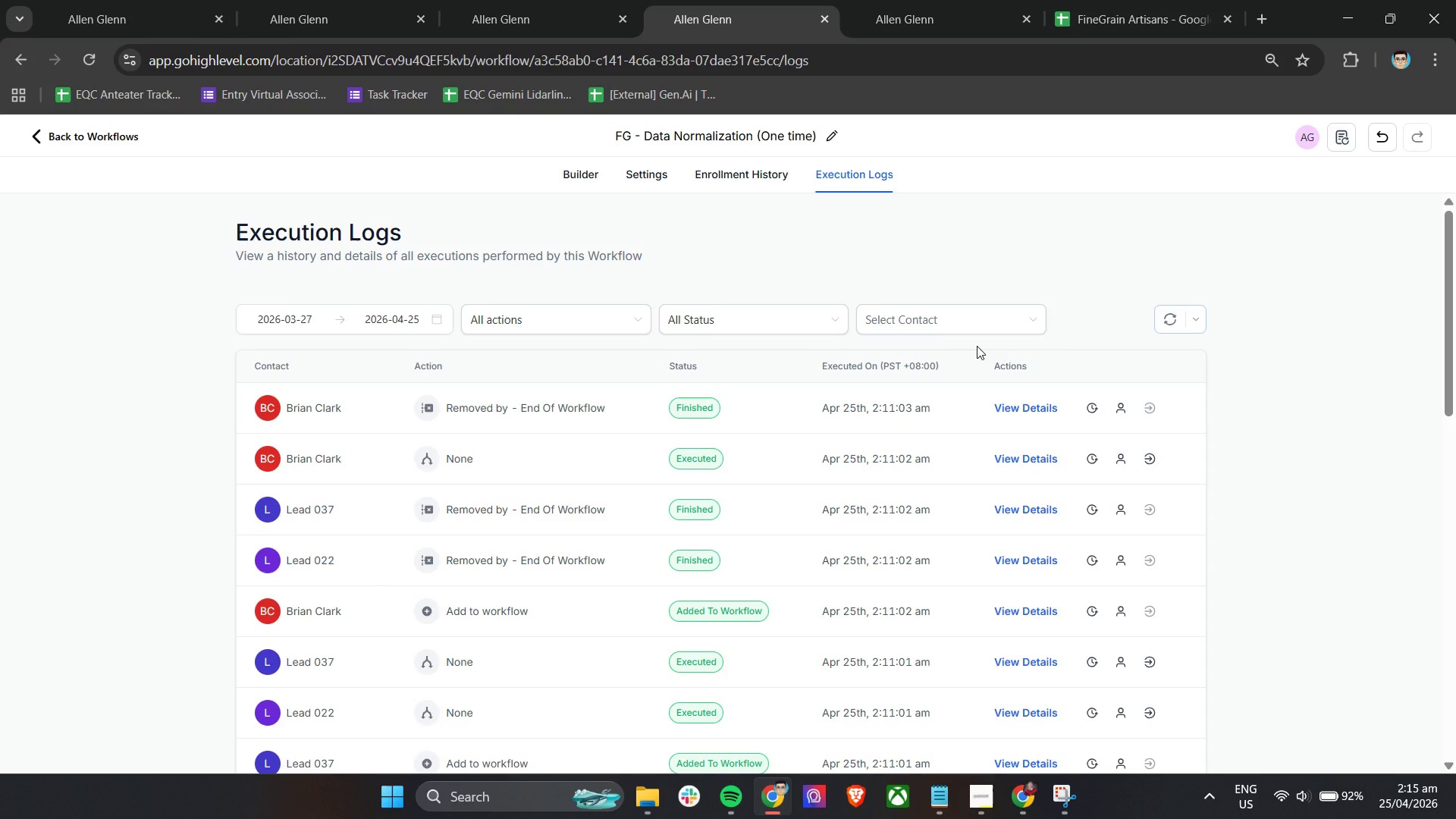 
left_click([573, 168])
 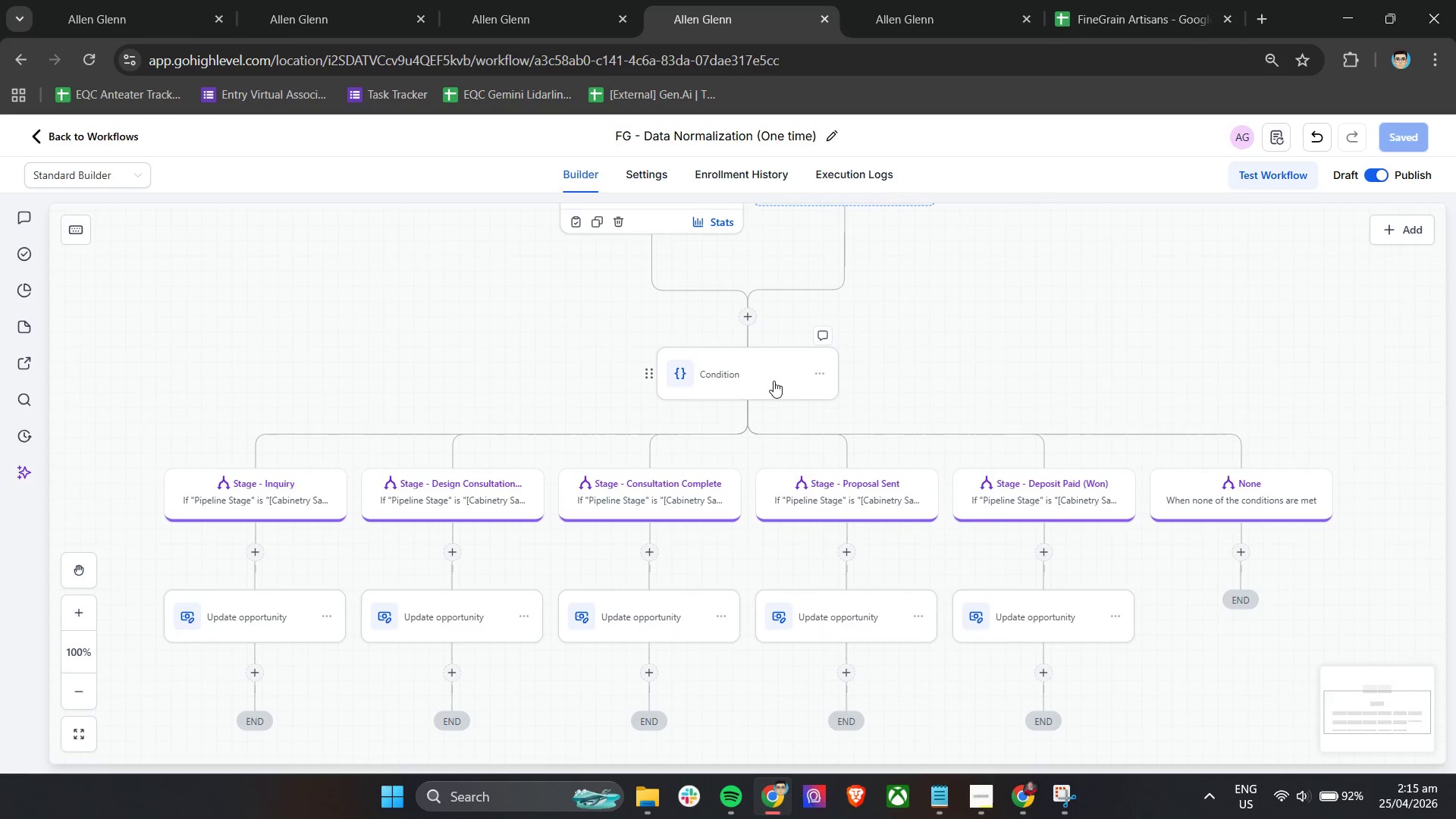 
left_click([742, 318])
 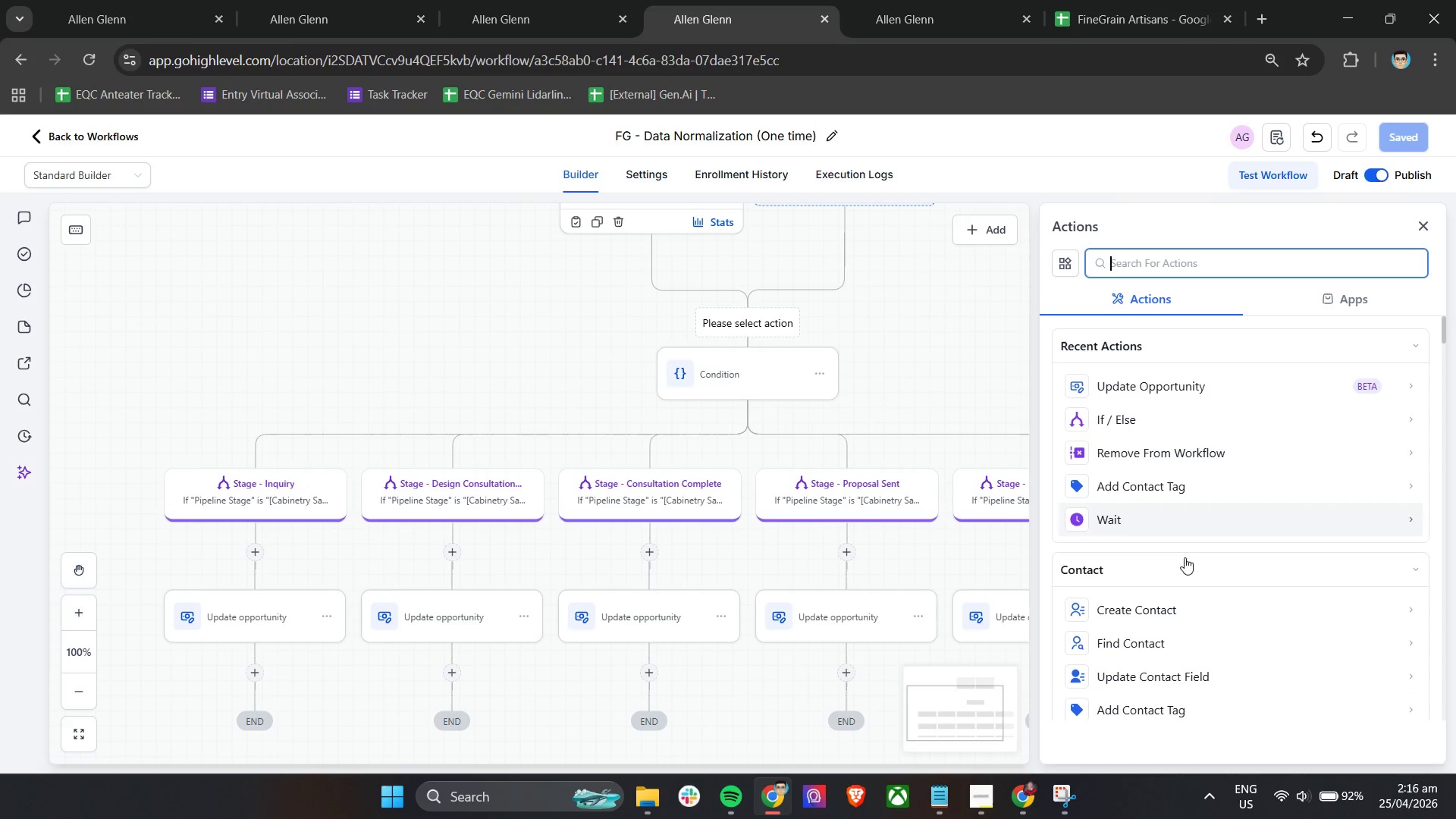 
type(d)
key(Backspace)
type(find)
 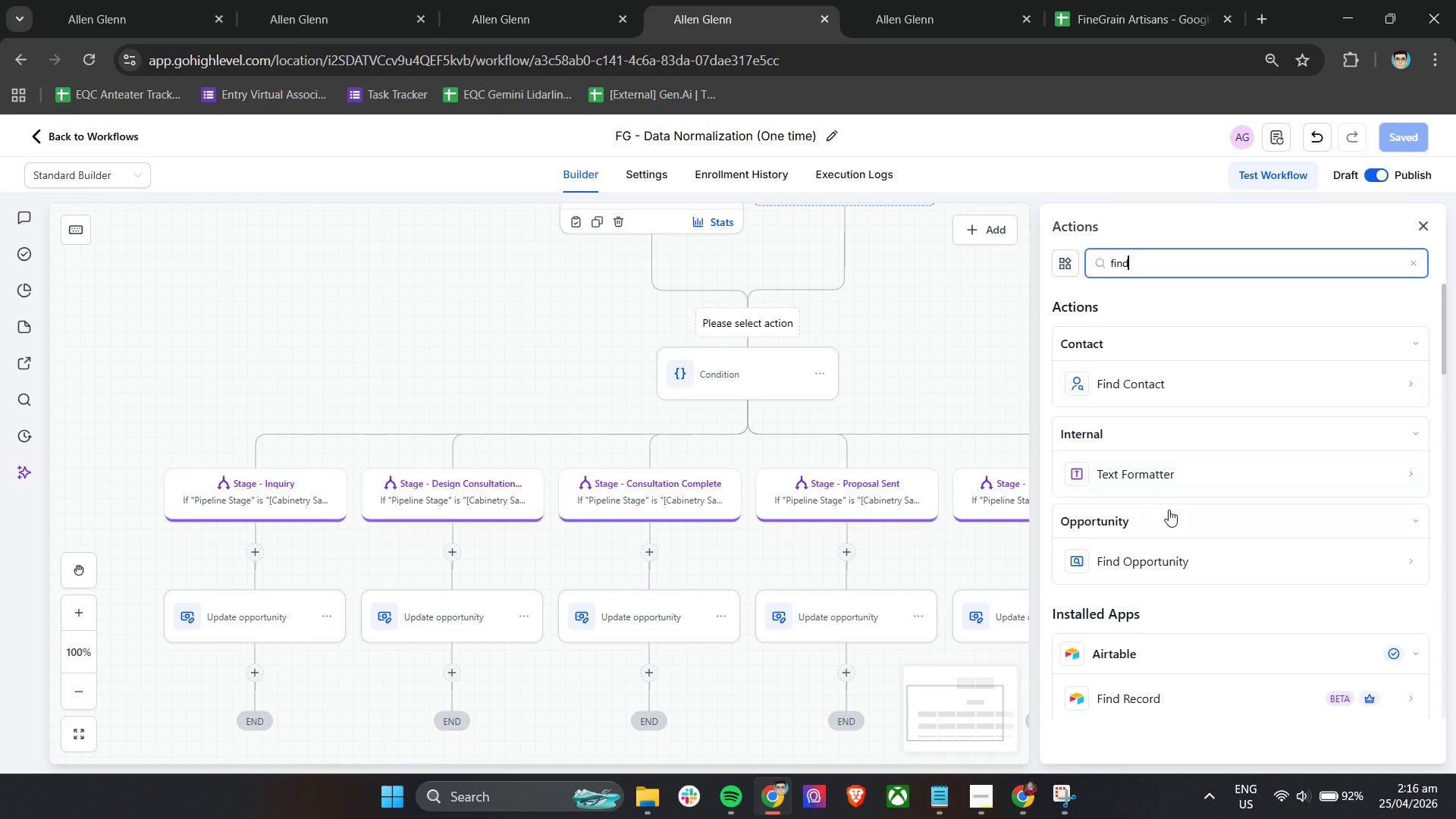 
left_click([1169, 561])
 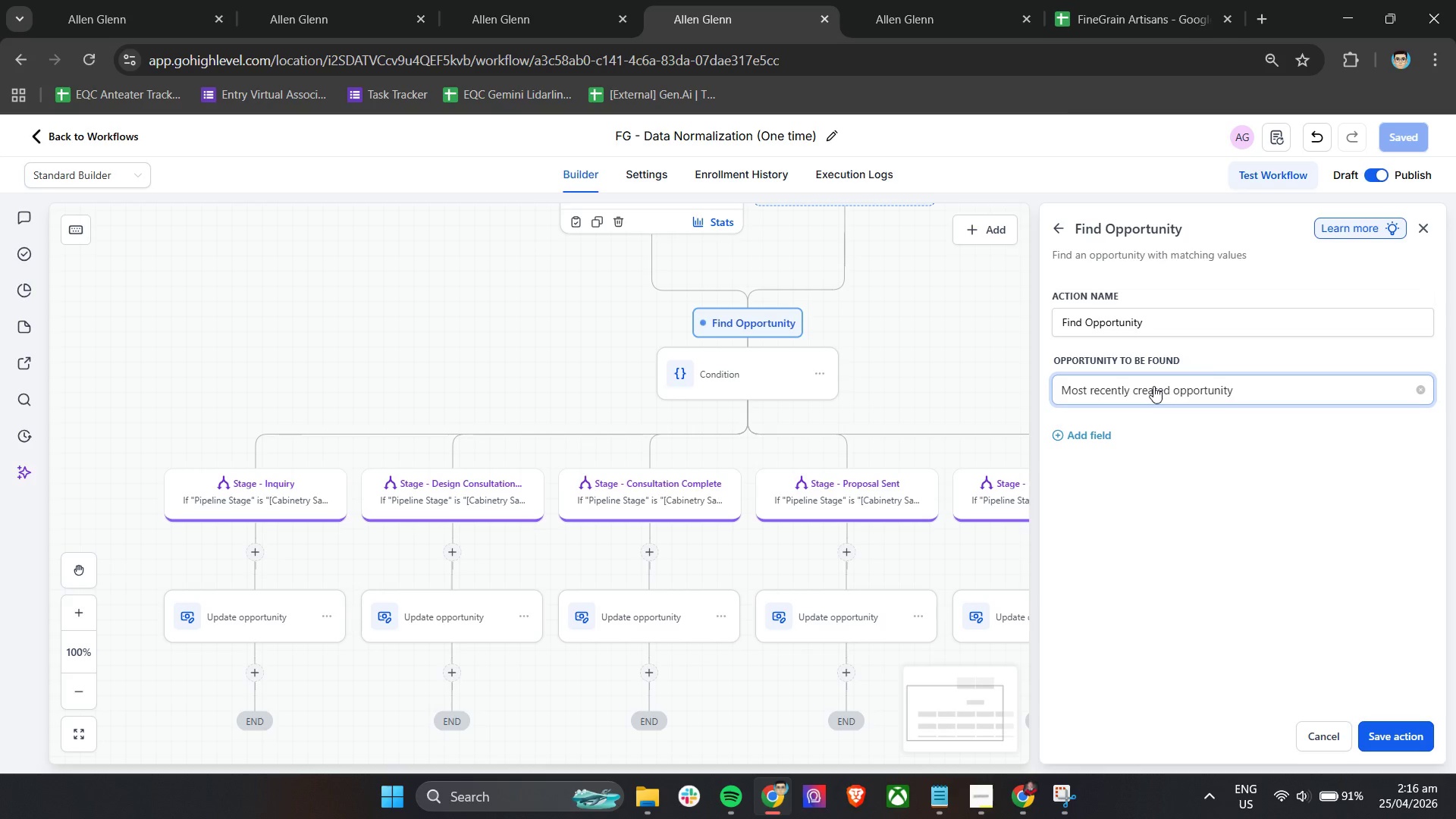 
left_click([1177, 384])
 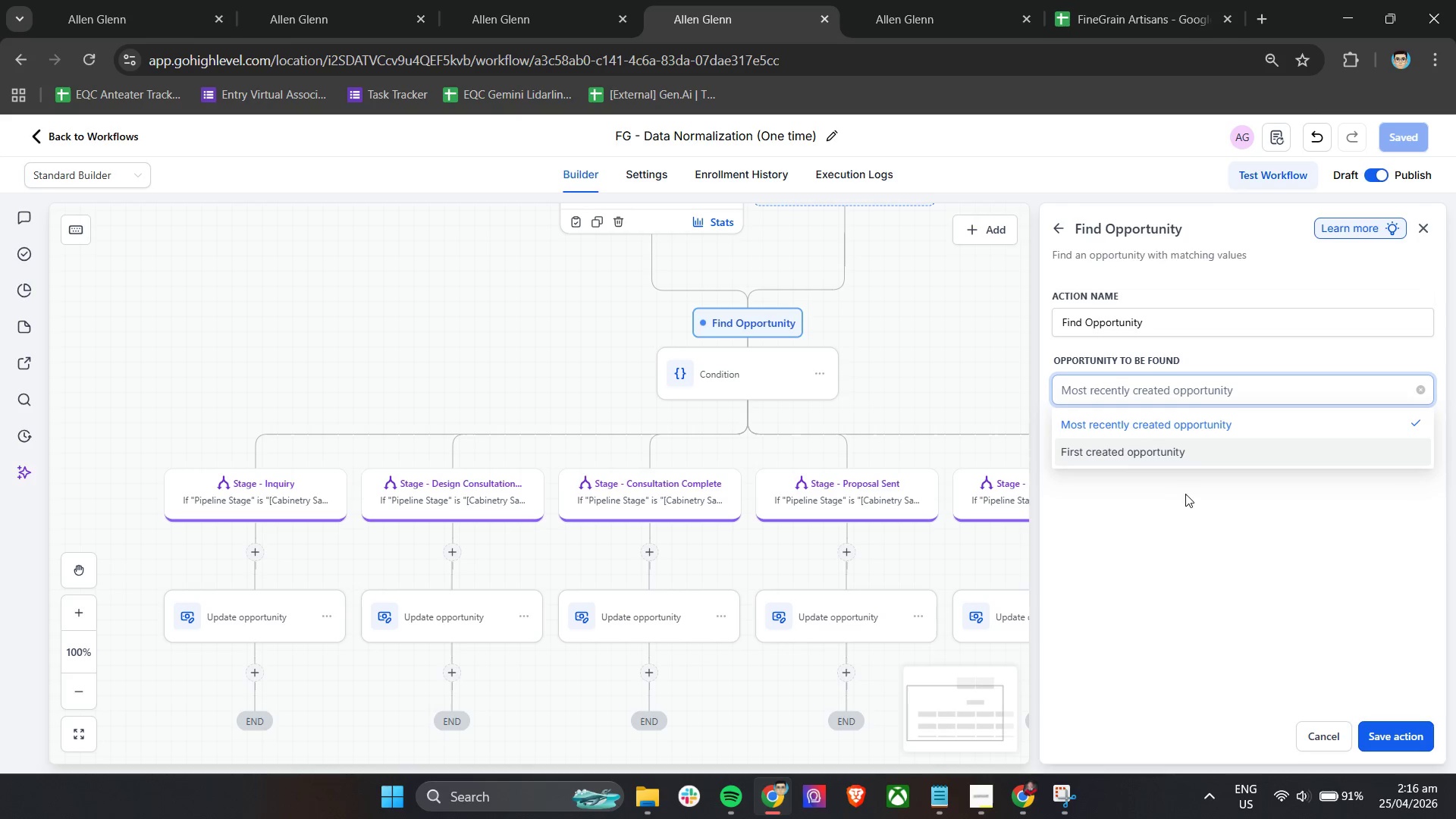 
left_click([1170, 511])
 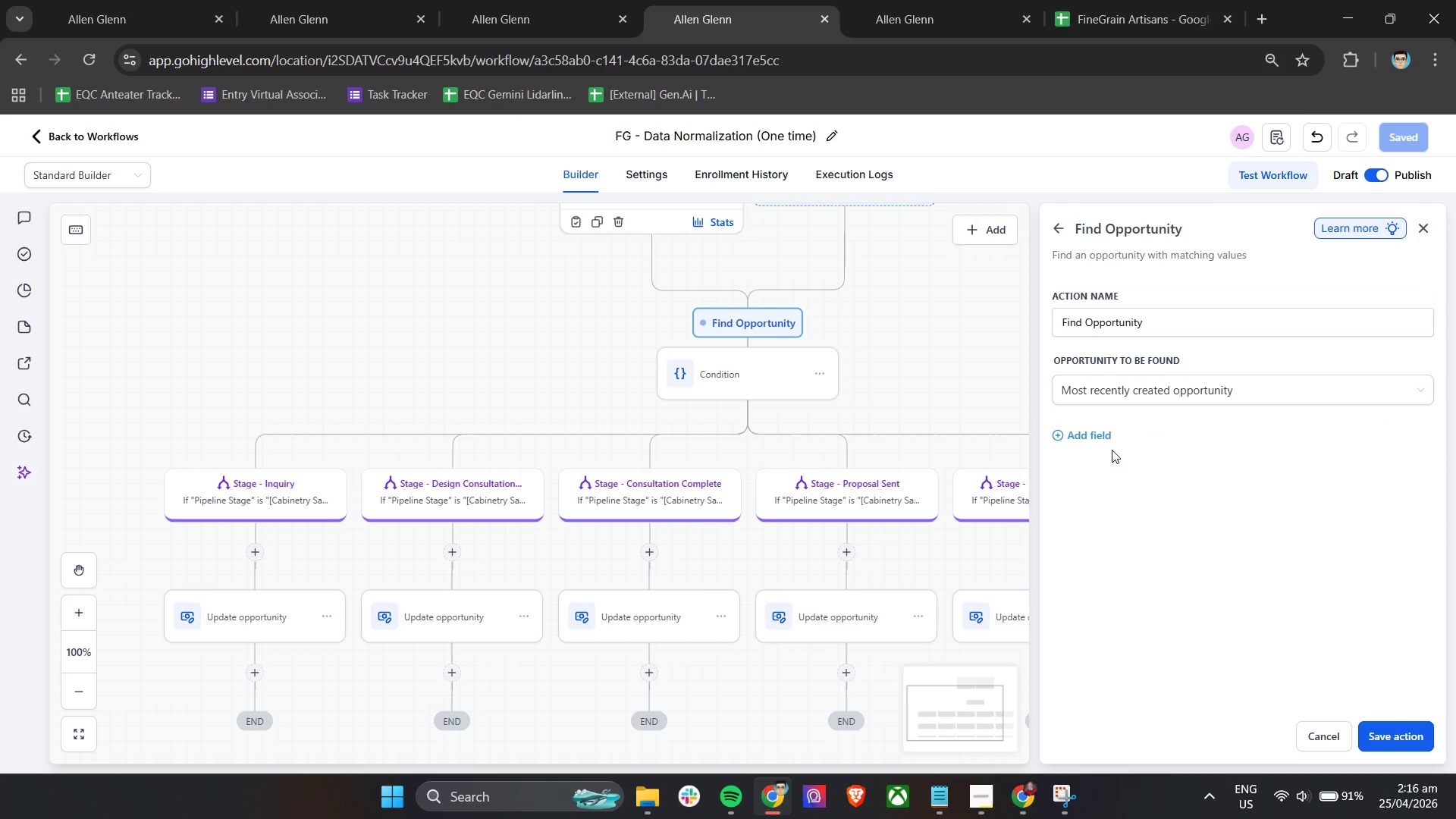 
left_click([1103, 433])
 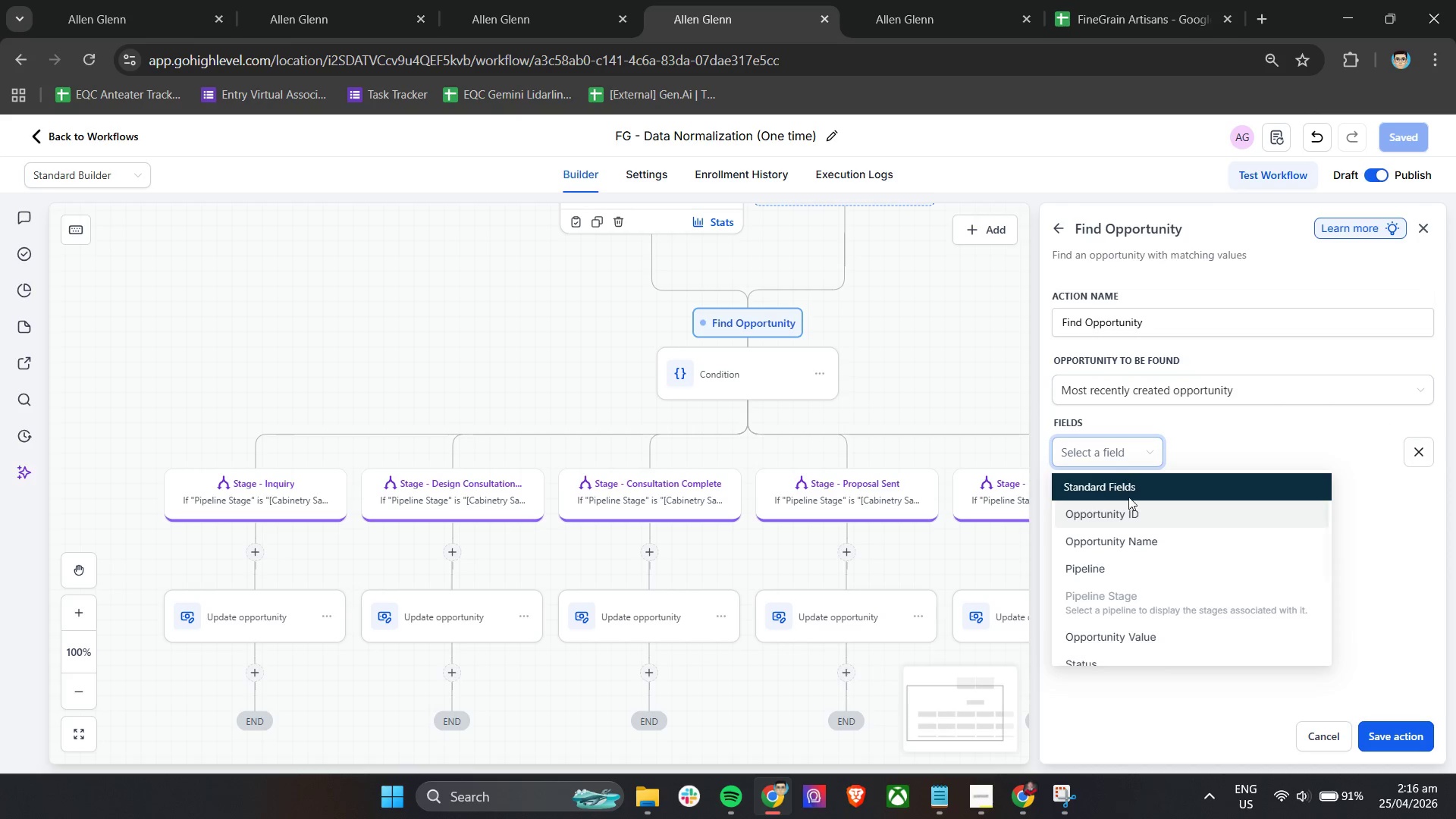 
left_click([1119, 568])
 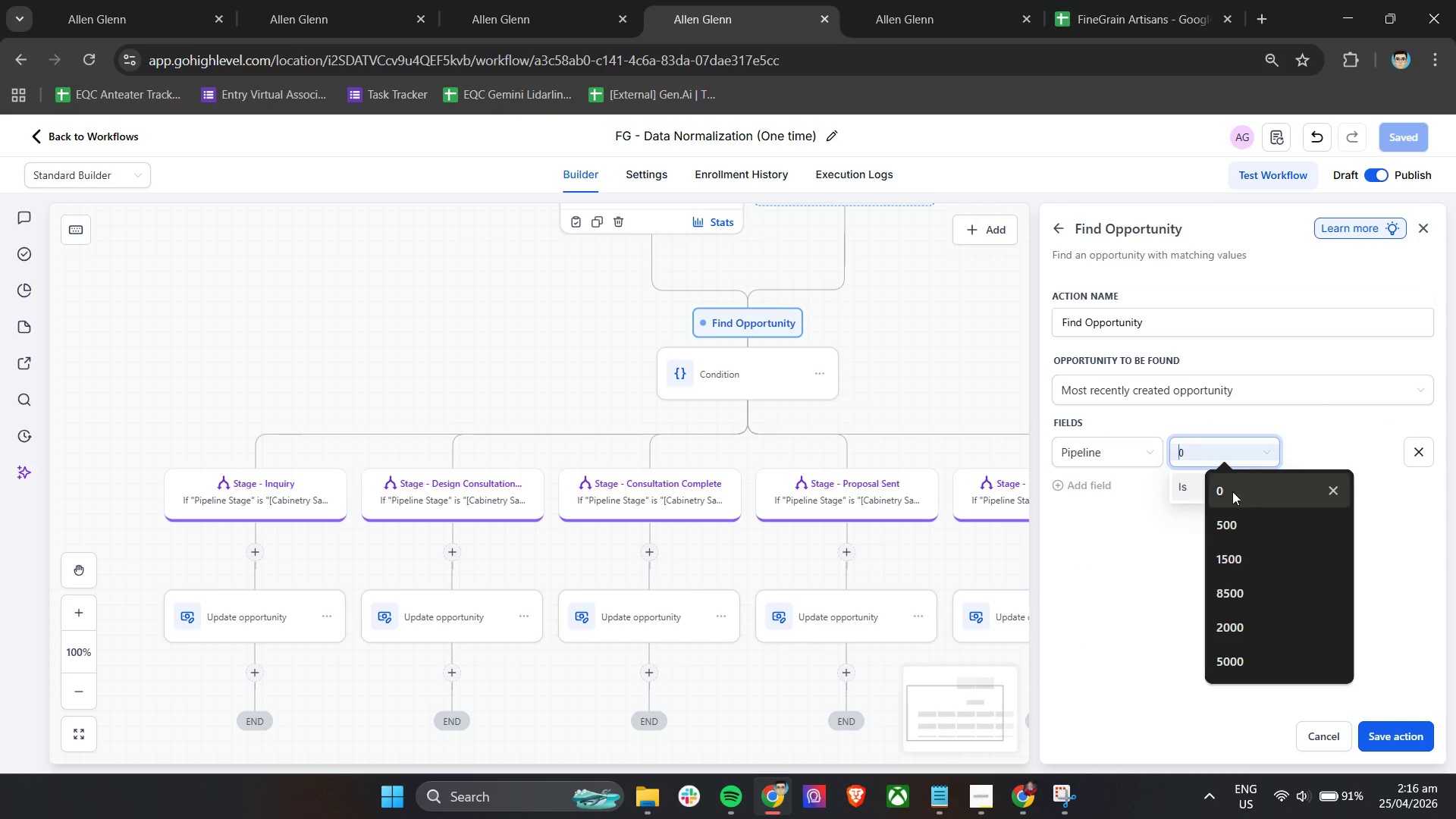 
left_click([1131, 575])
 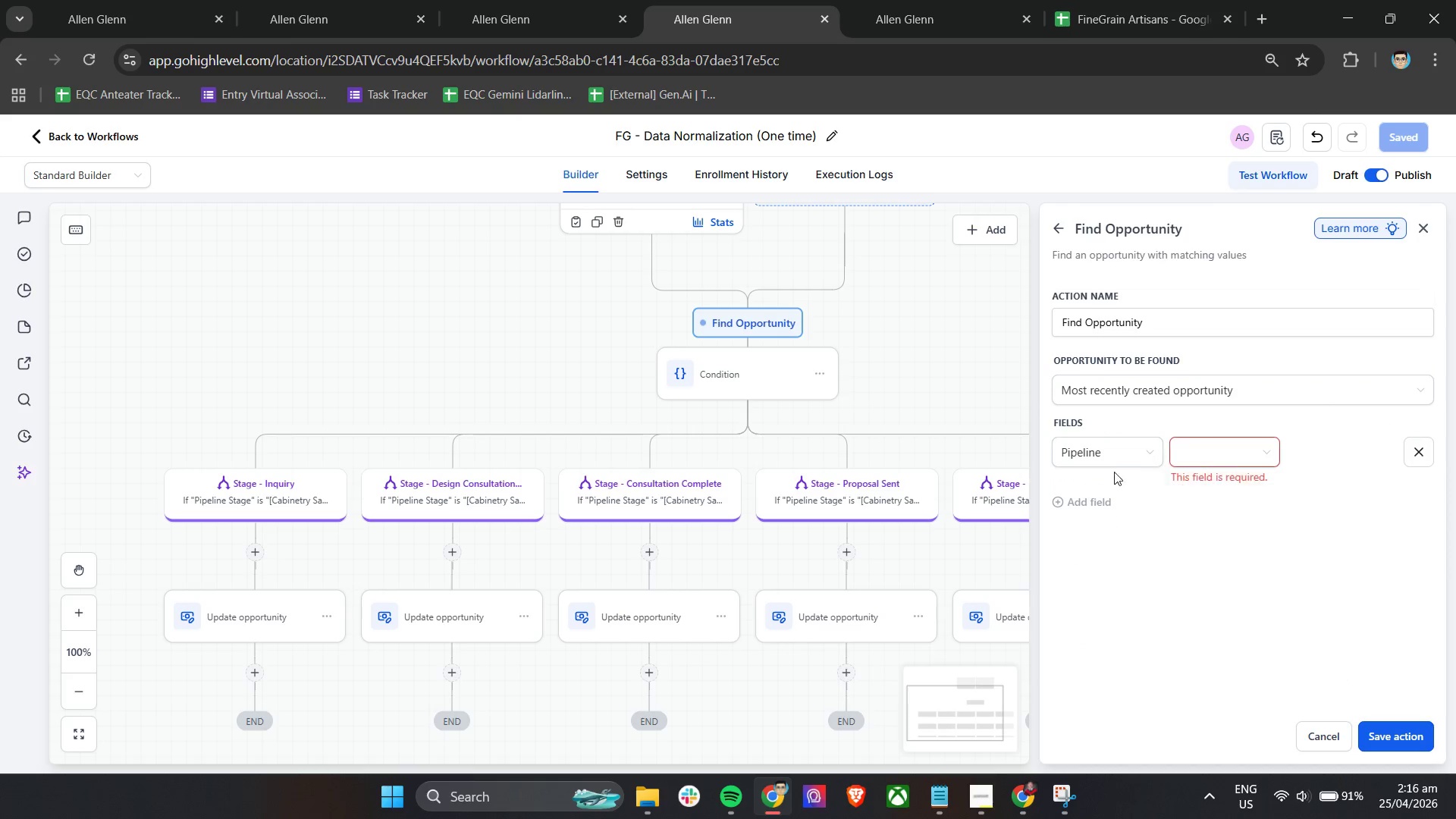 
left_click([1118, 453])
 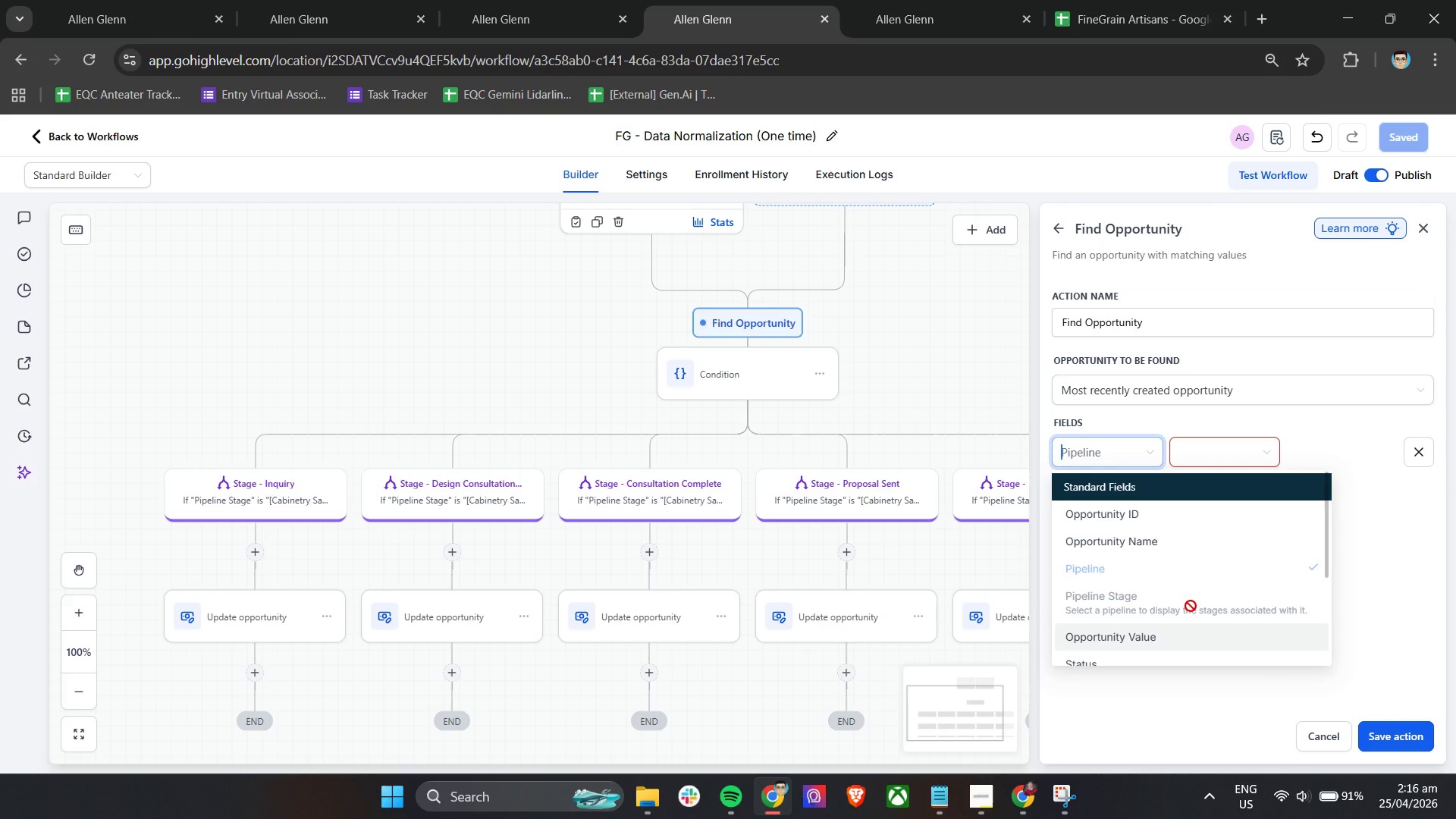 
wait(5.83)
 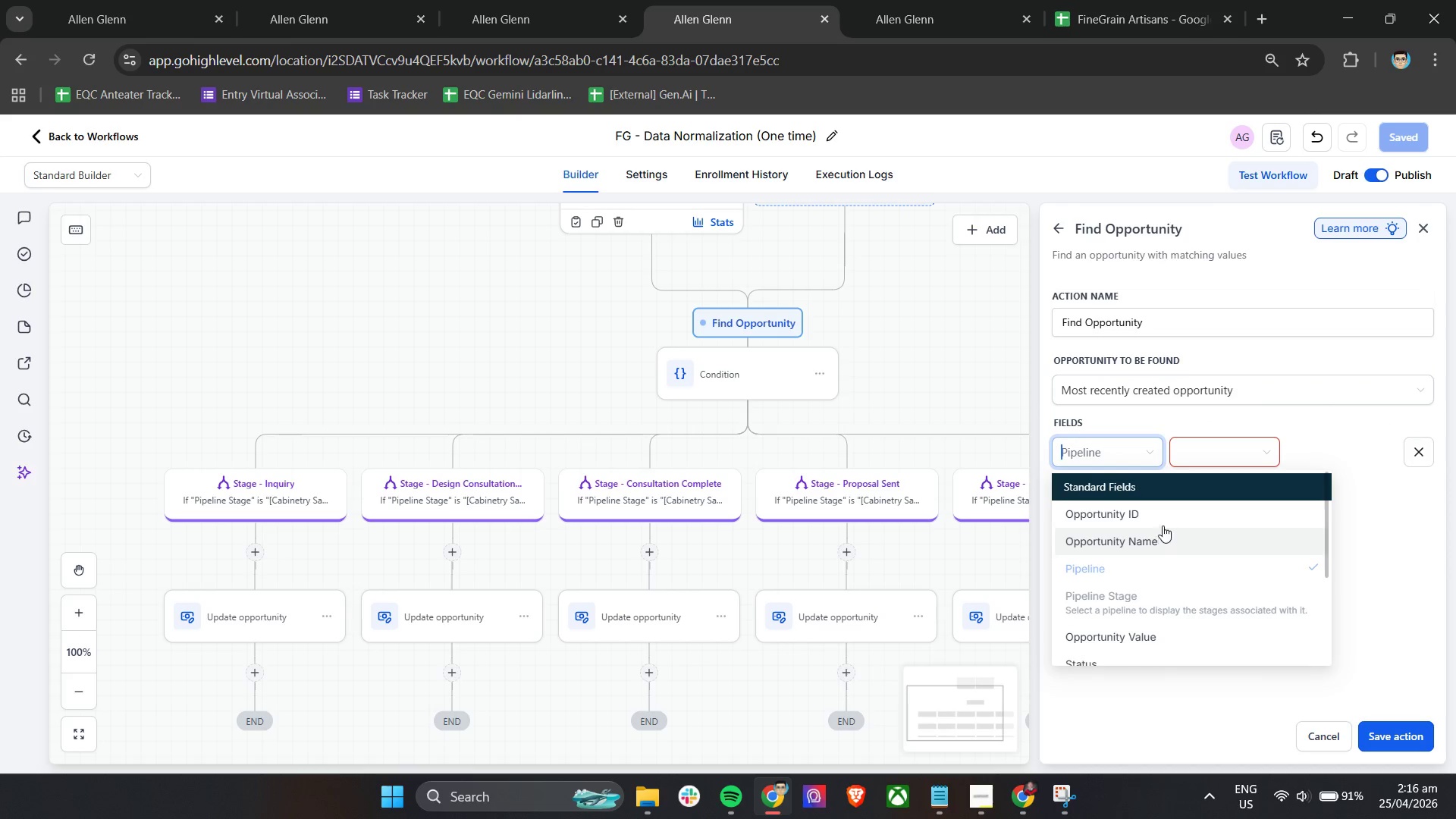 
scroll: coordinate [1191, 606], scroll_direction: down, amount: 4.0
 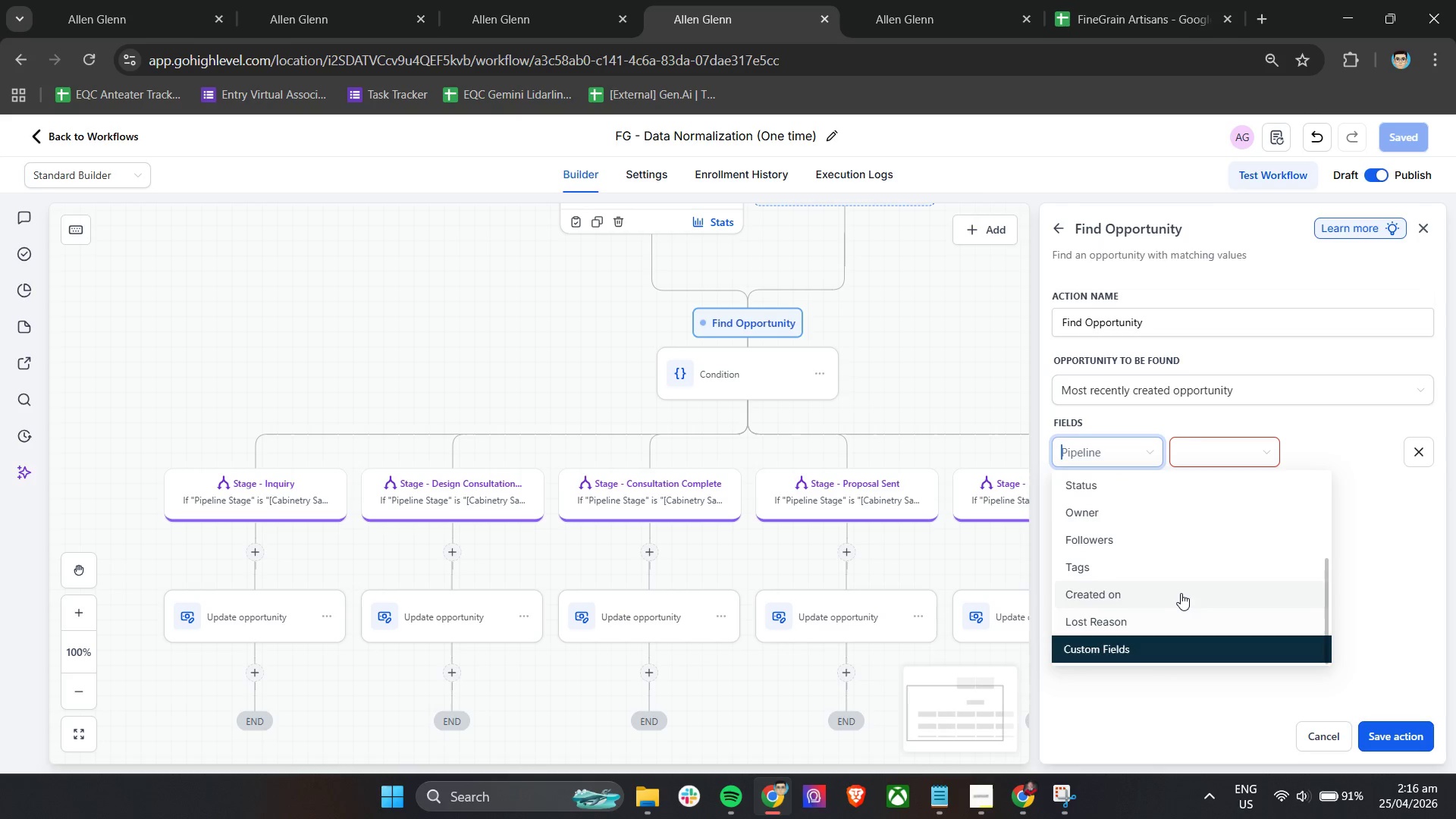 
scroll: coordinate [1184, 594], scroll_direction: up, amount: 8.0
 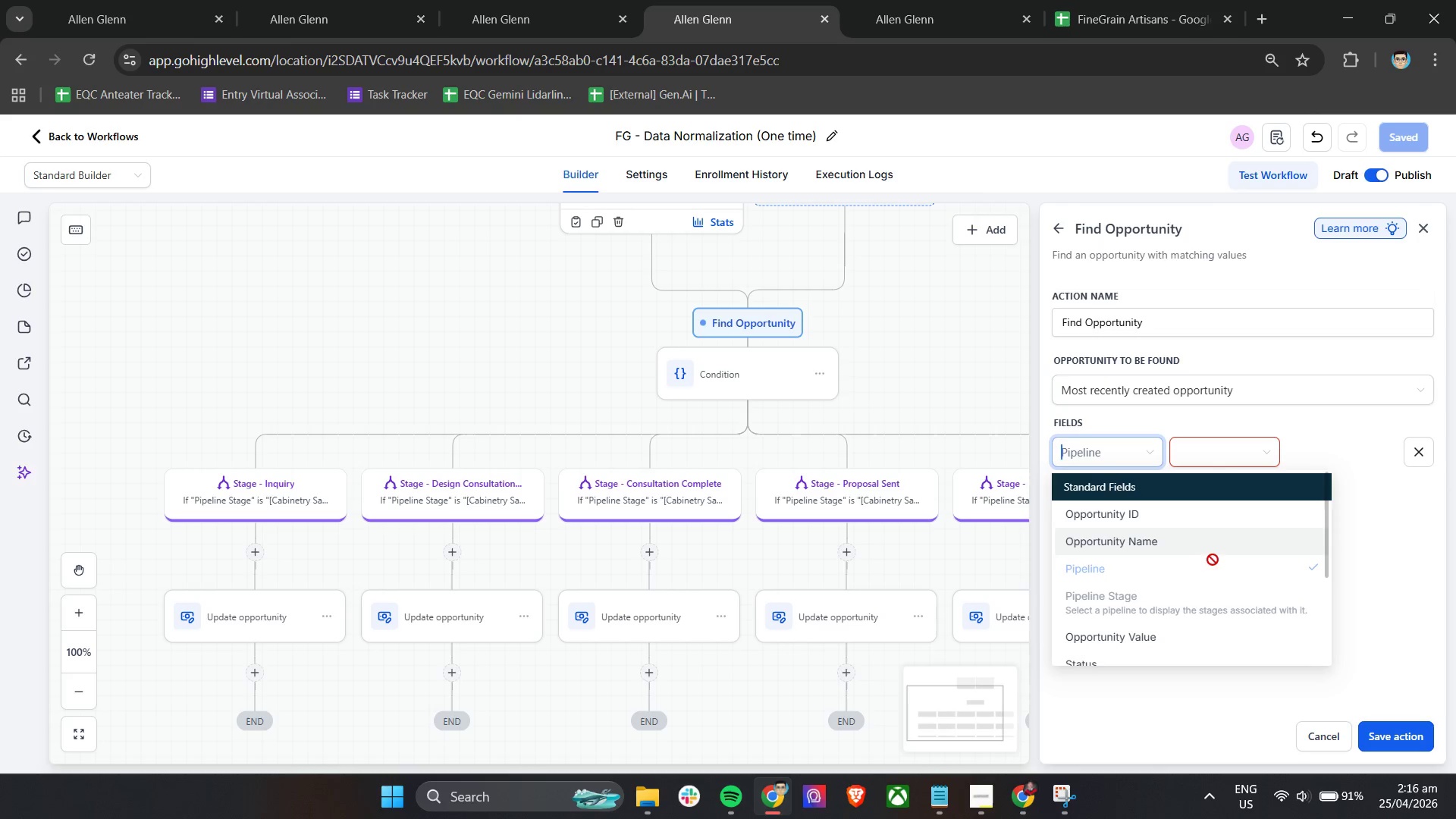 
wait(5.51)
 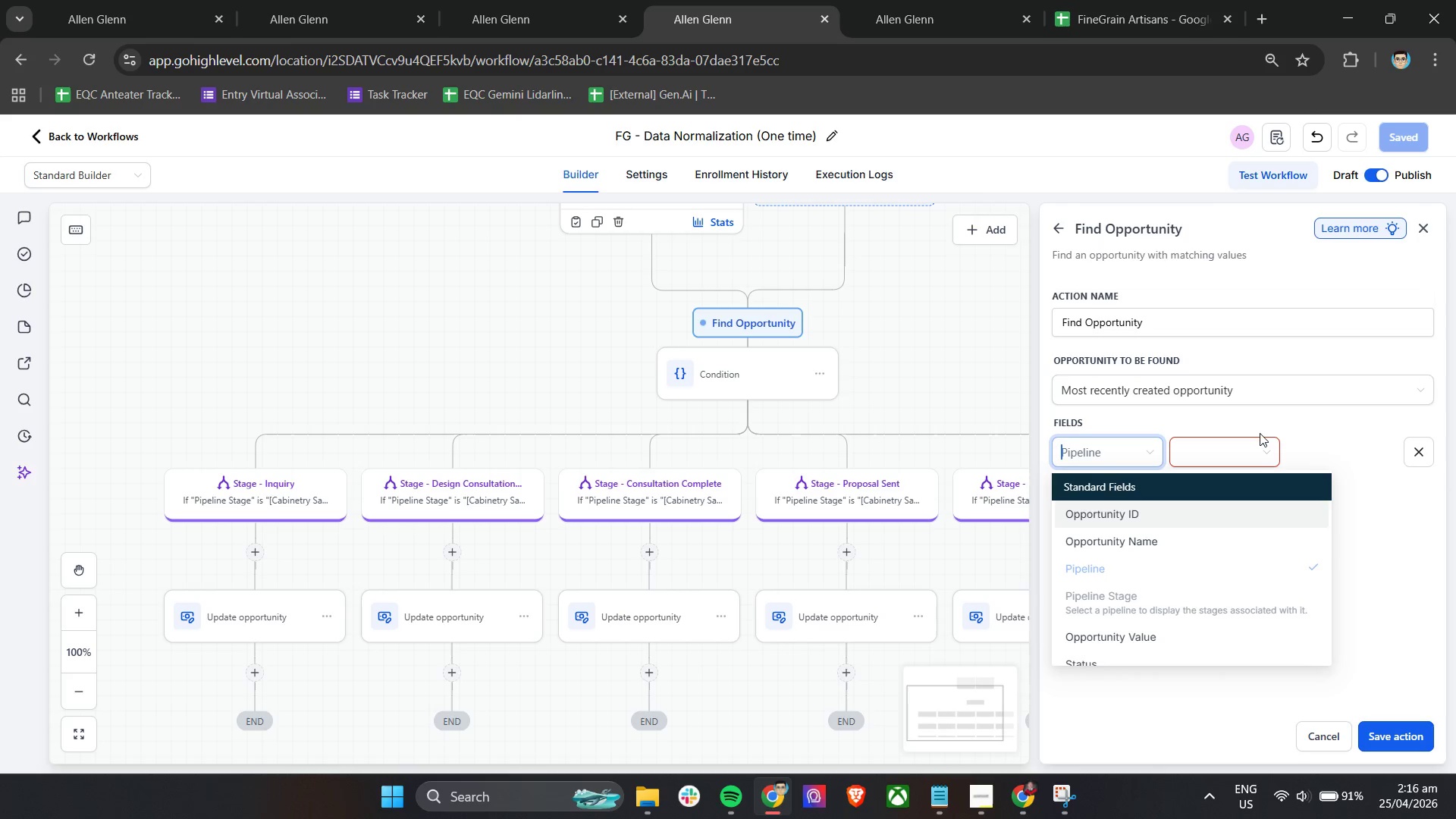 
left_click([1344, 447])
 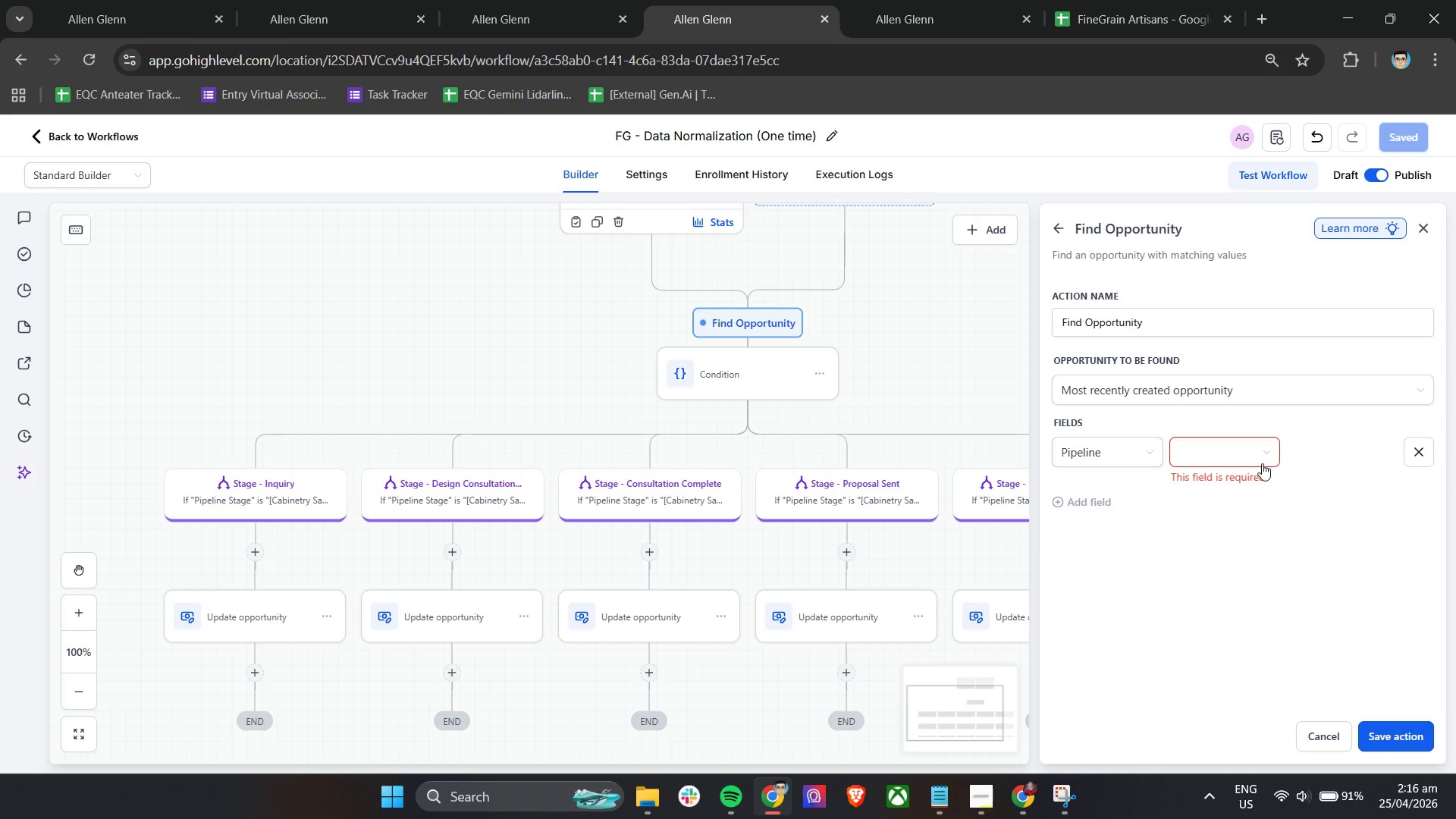 
left_click([1261, 463])
 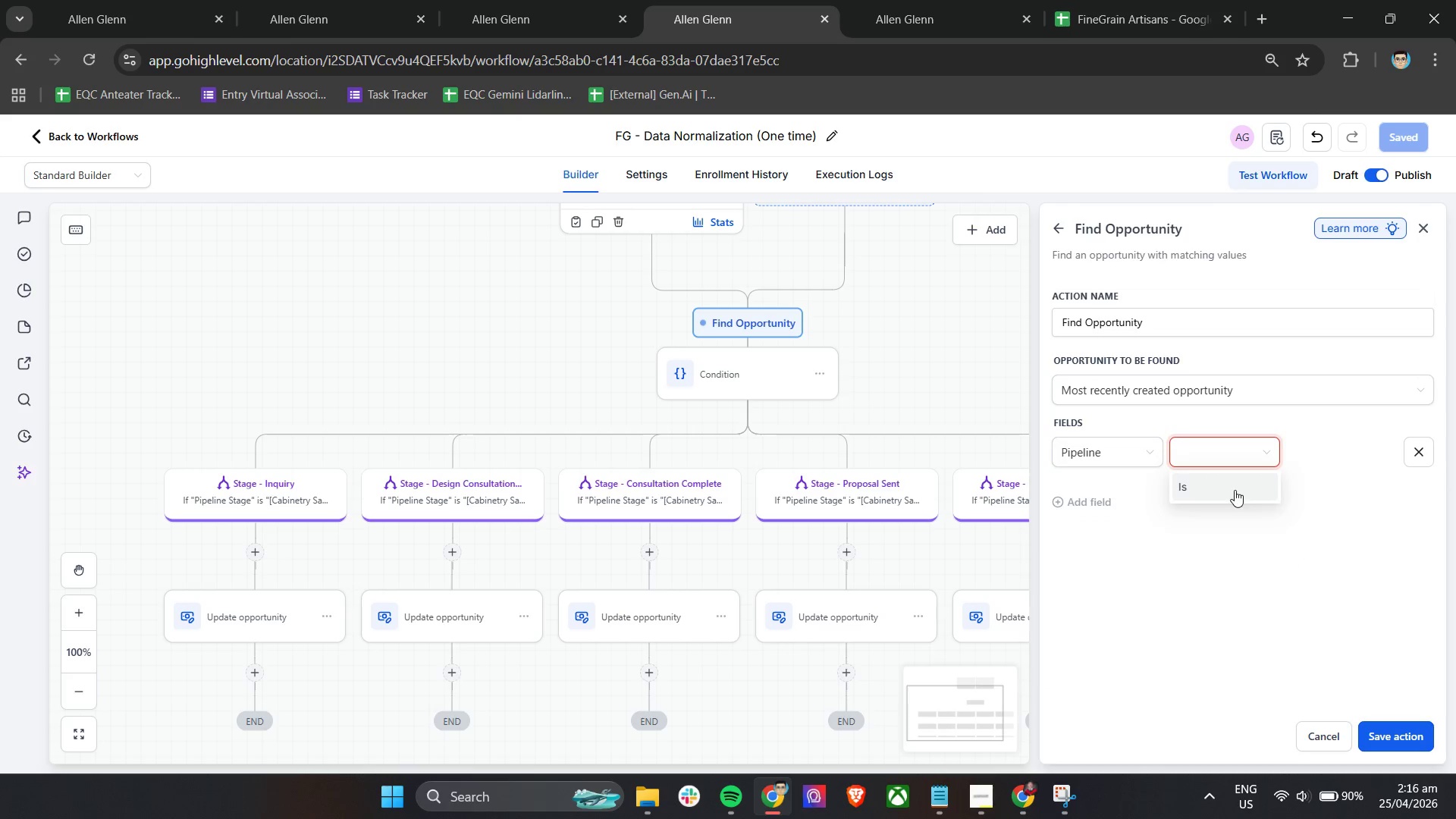 
double_click([1314, 449])
 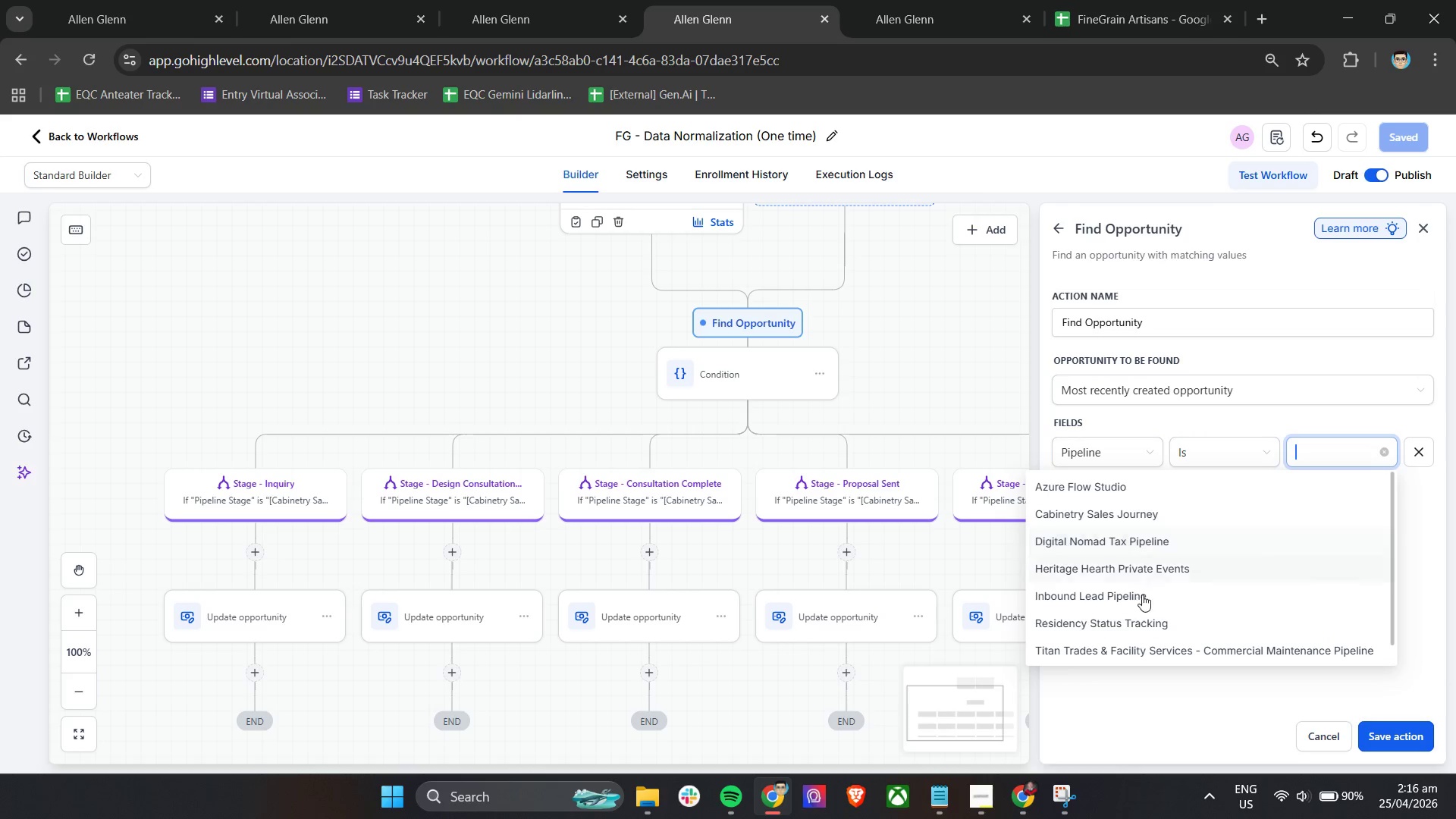 
wait(5.98)
 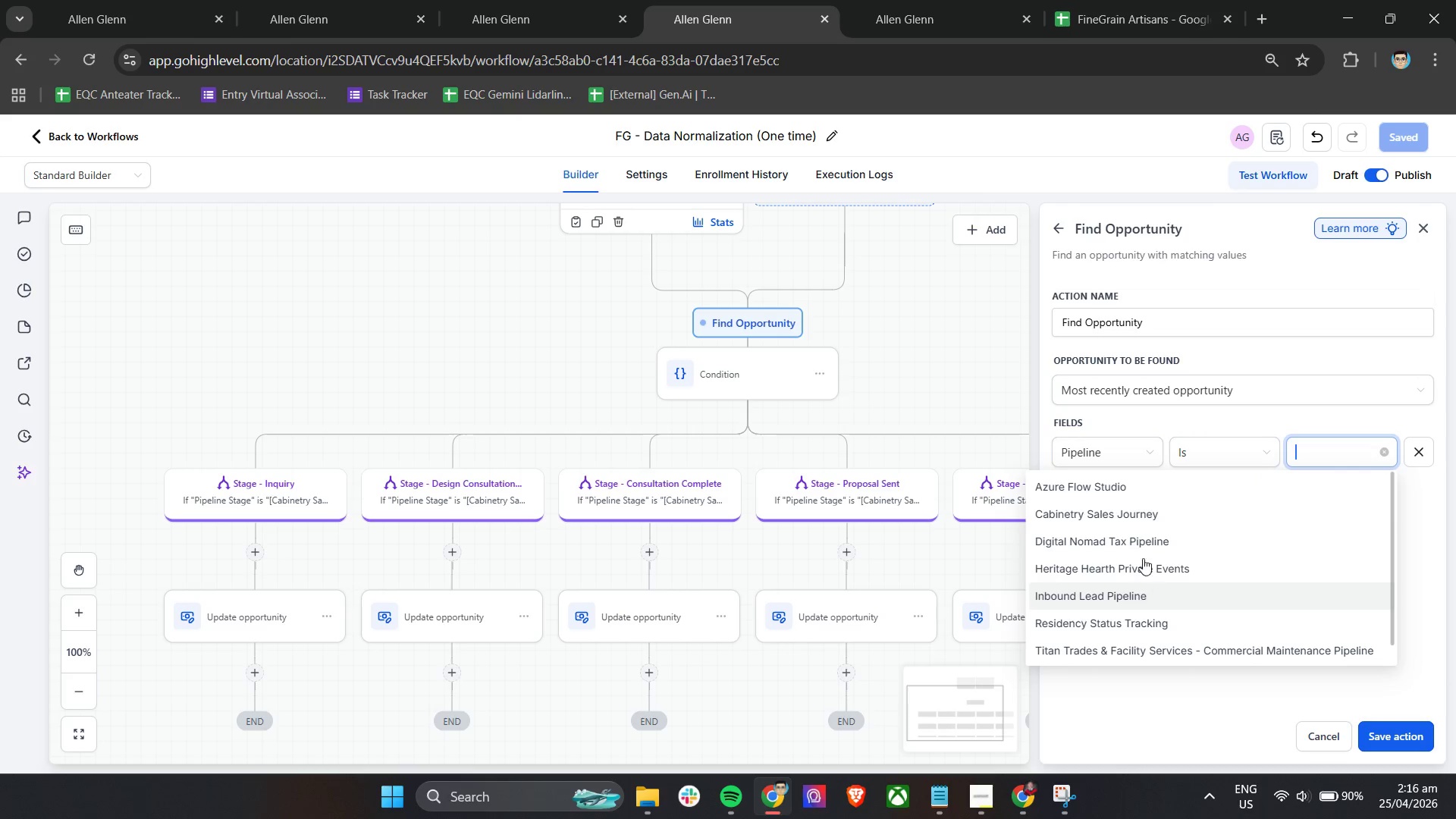 
left_click([1144, 513])
 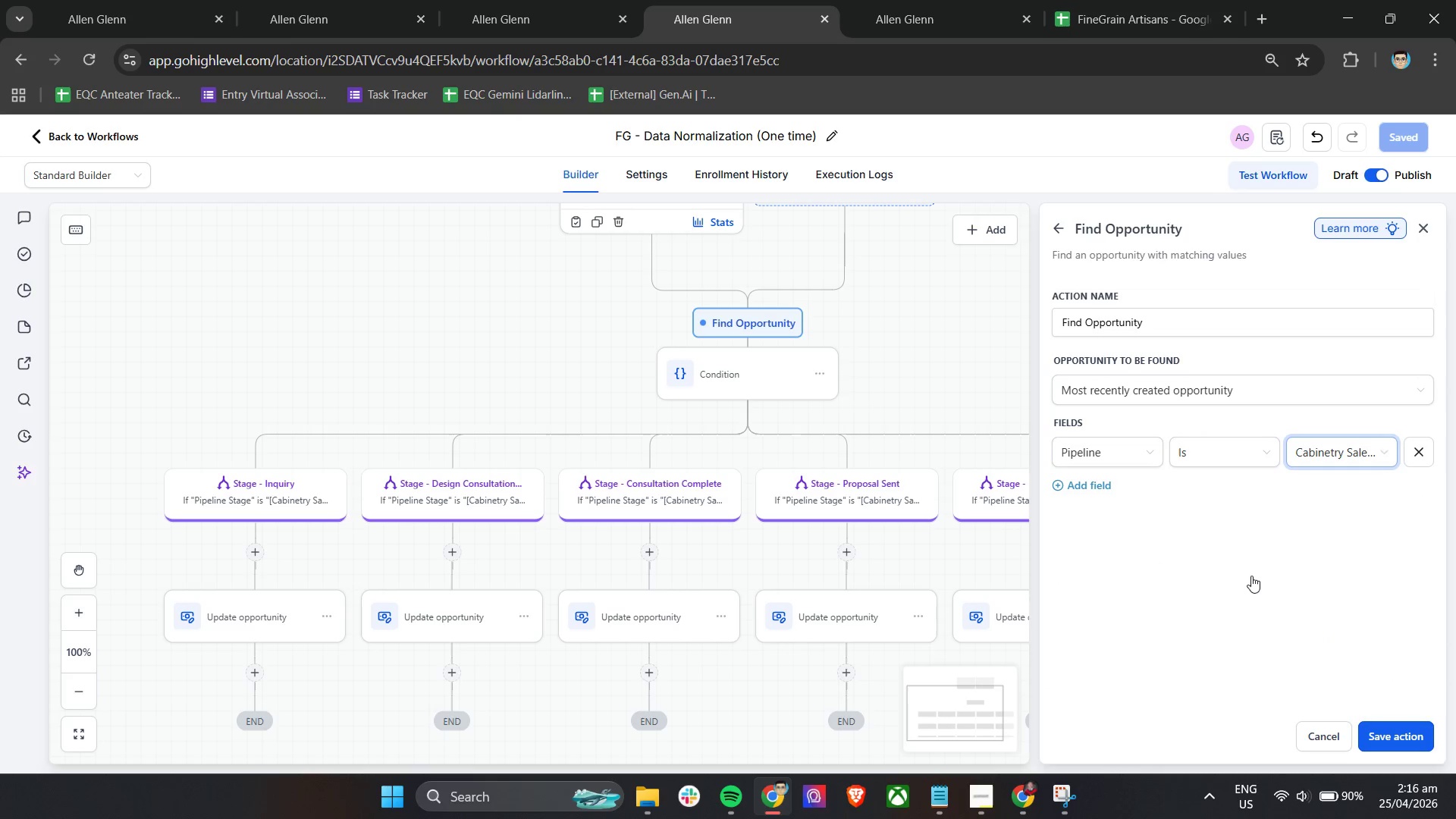 
left_click([1264, 574])
 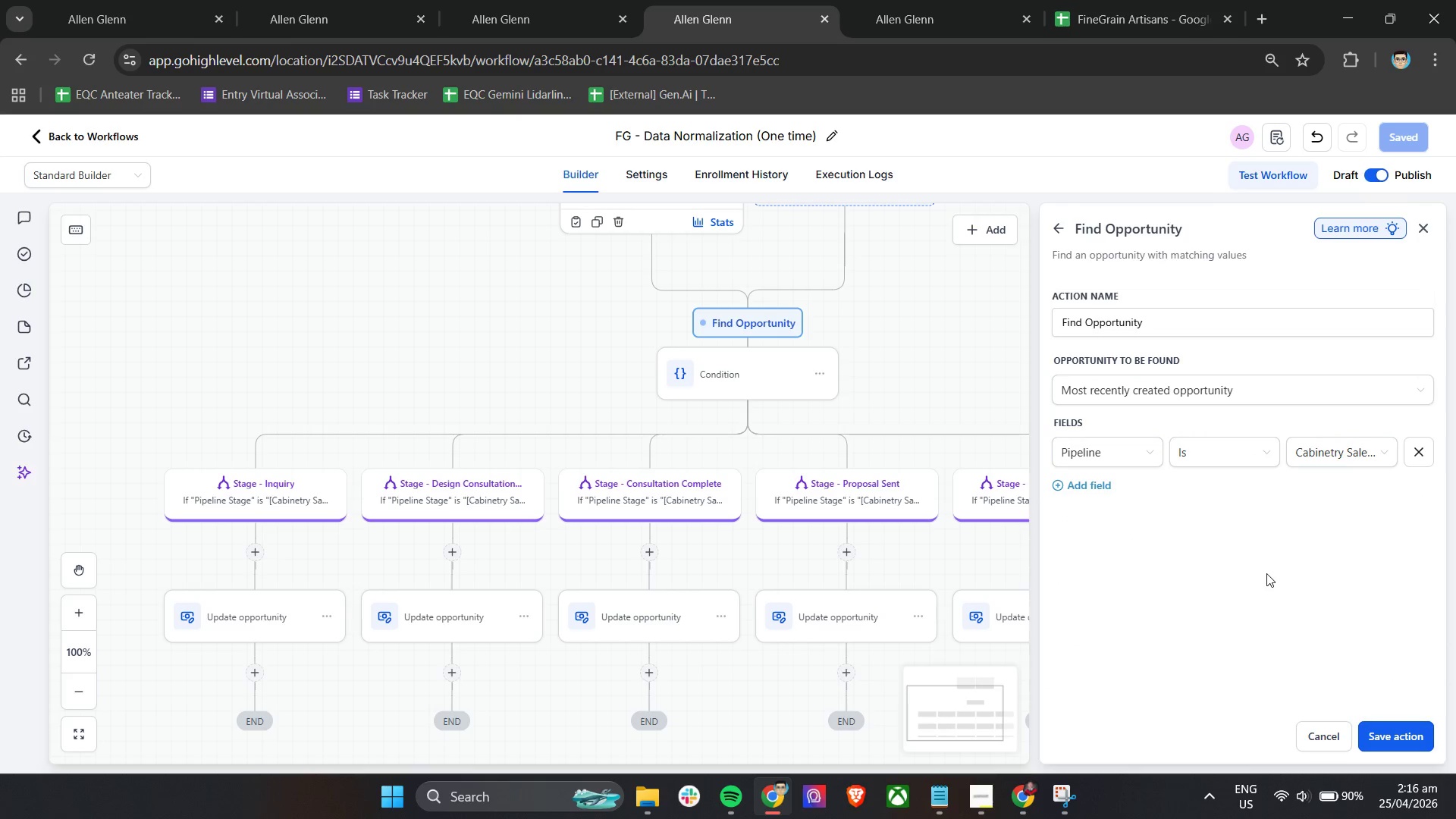 
scroll: coordinate [1266, 573], scroll_direction: up, amount: 3.0
 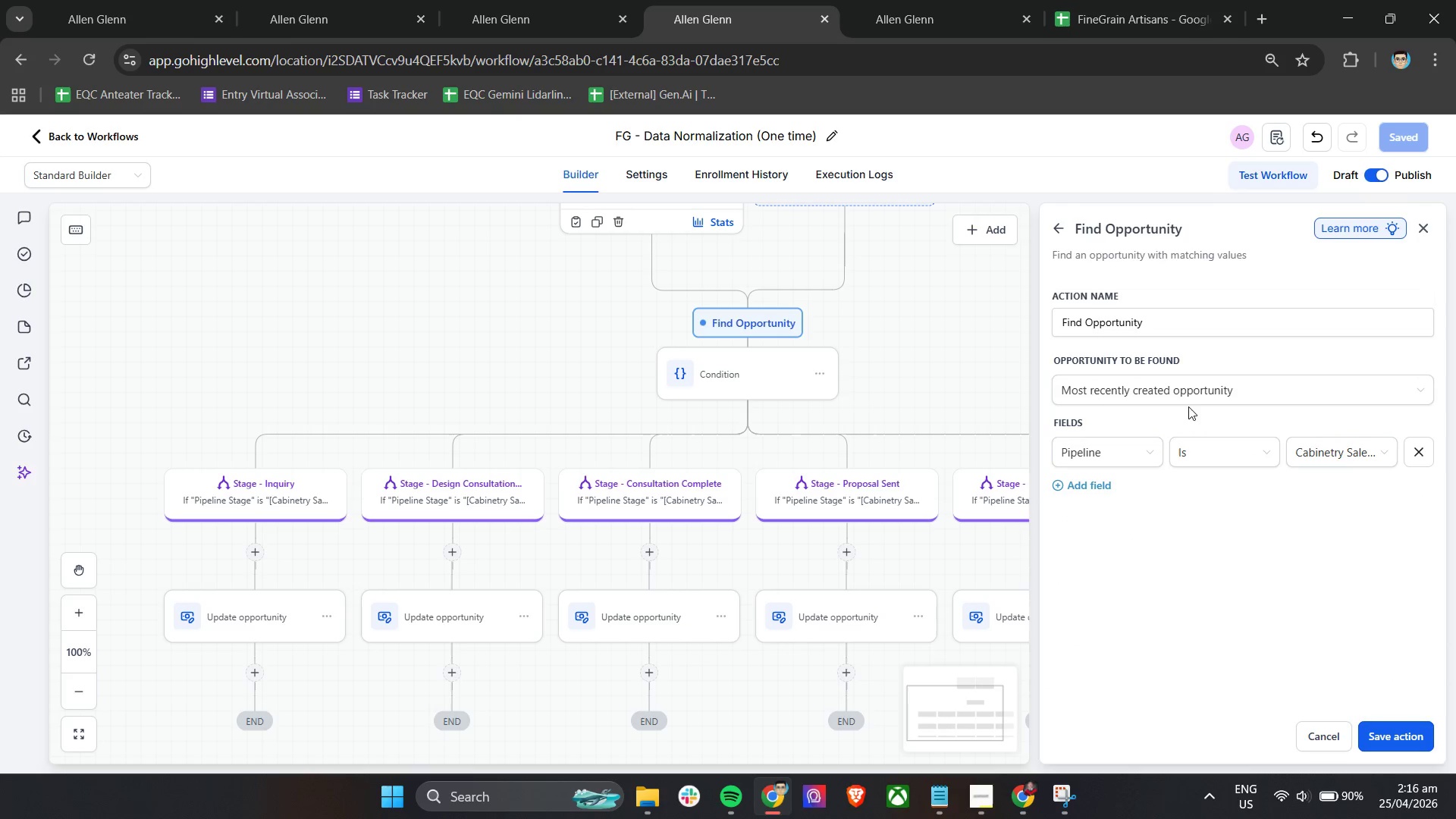 
left_click([1195, 389])
 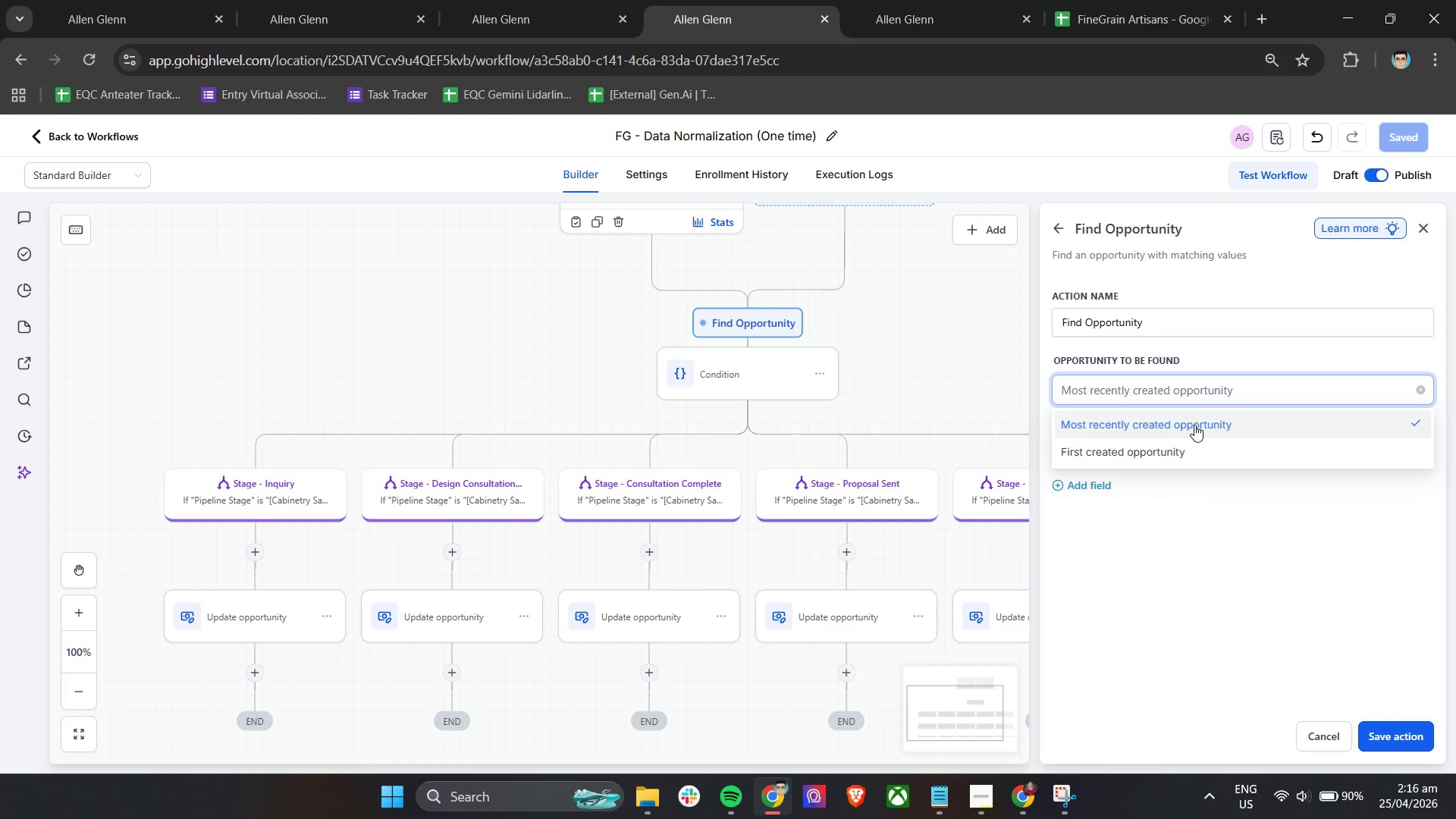 
left_click([1216, 592])
 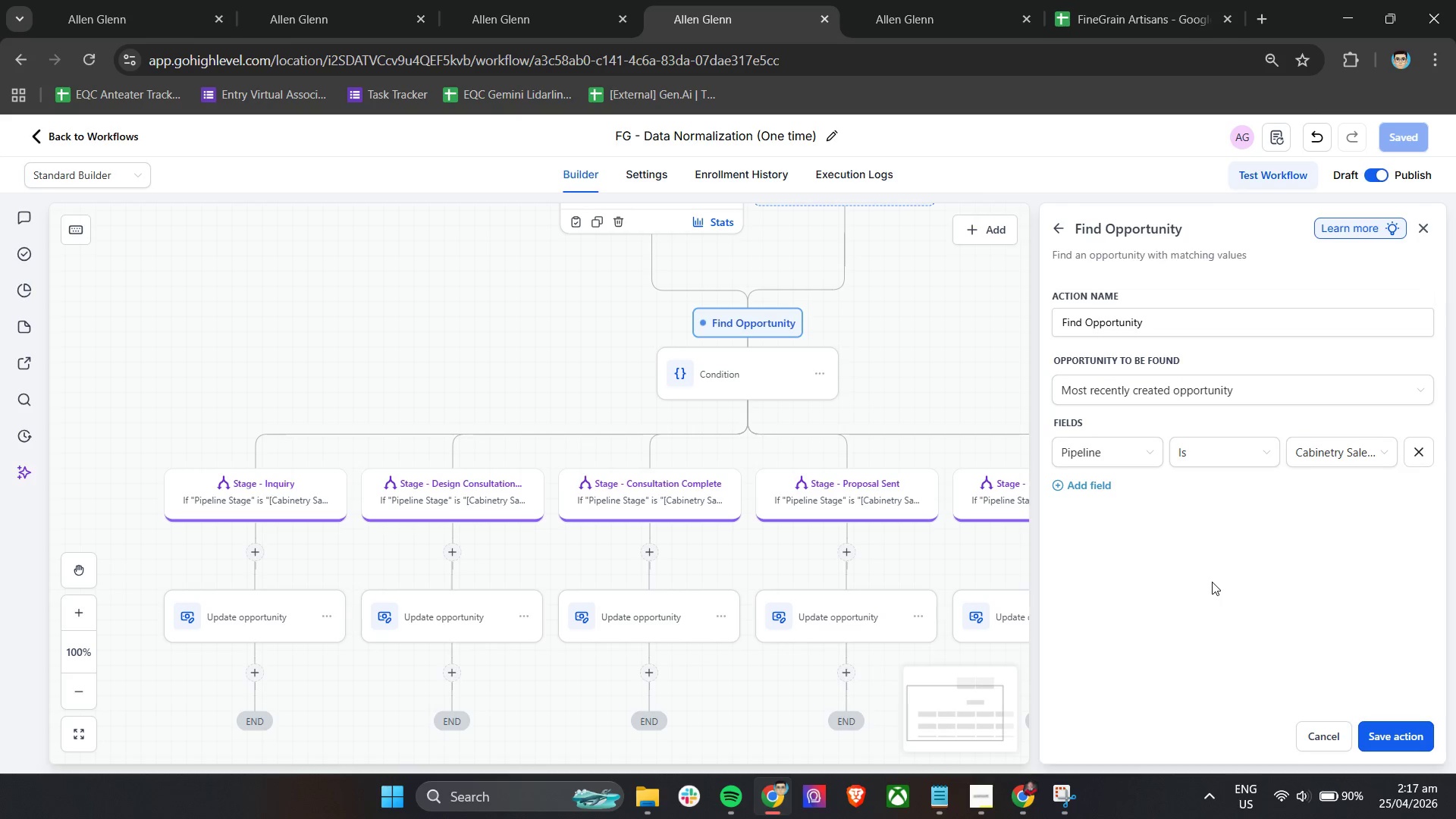 
wait(26.34)
 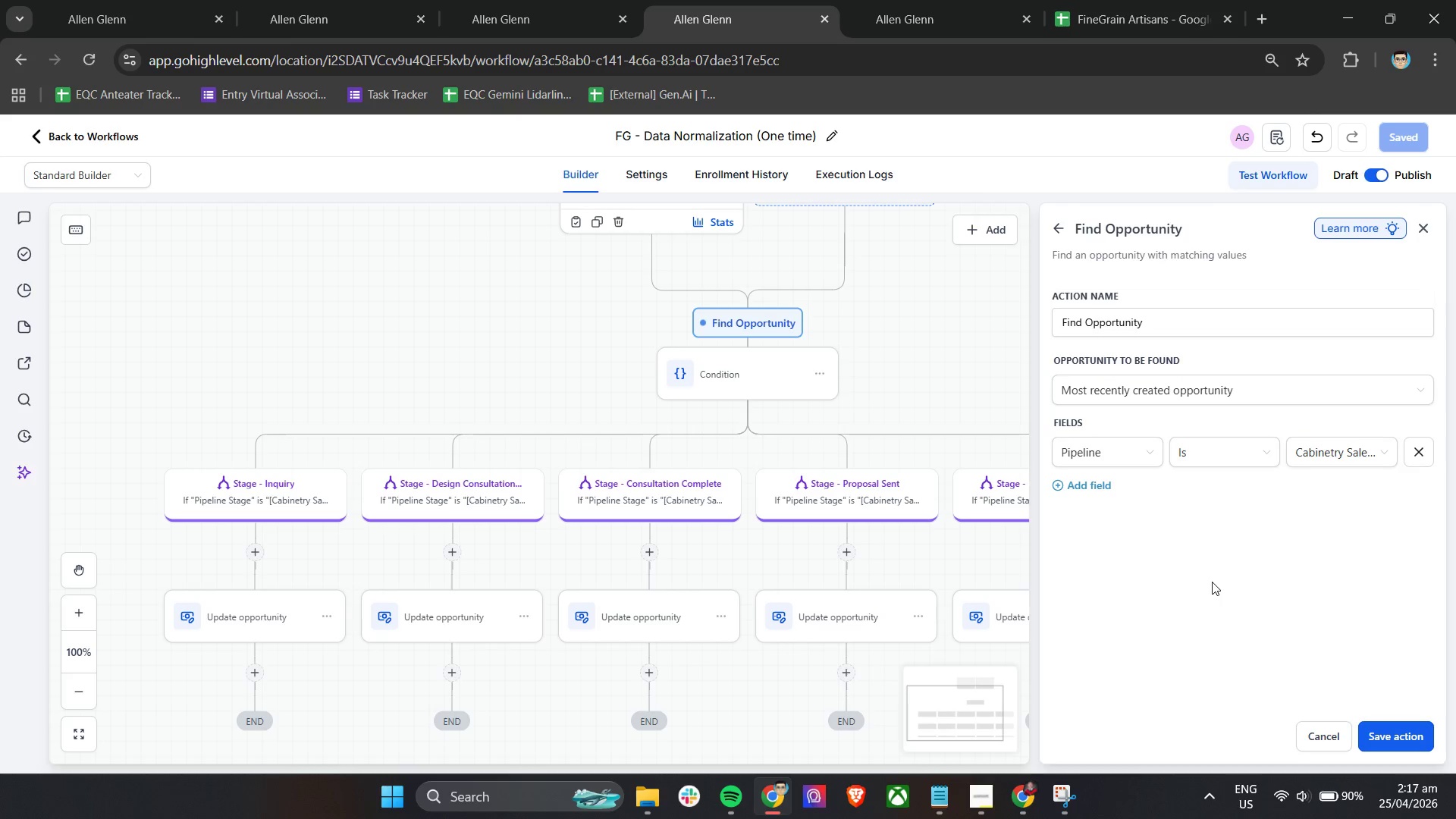 
left_click([1253, 385])
 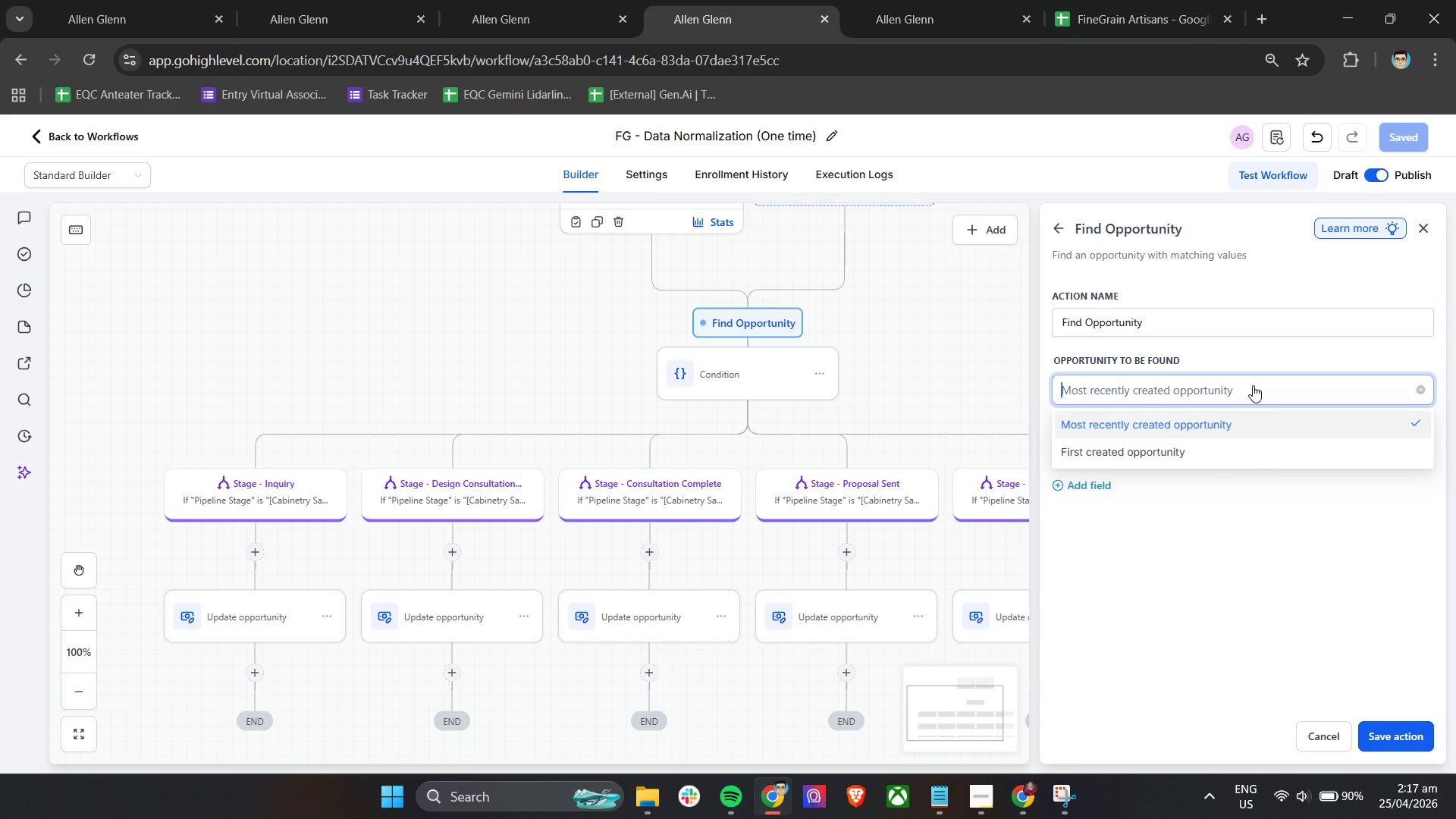 
wait(6.2)
 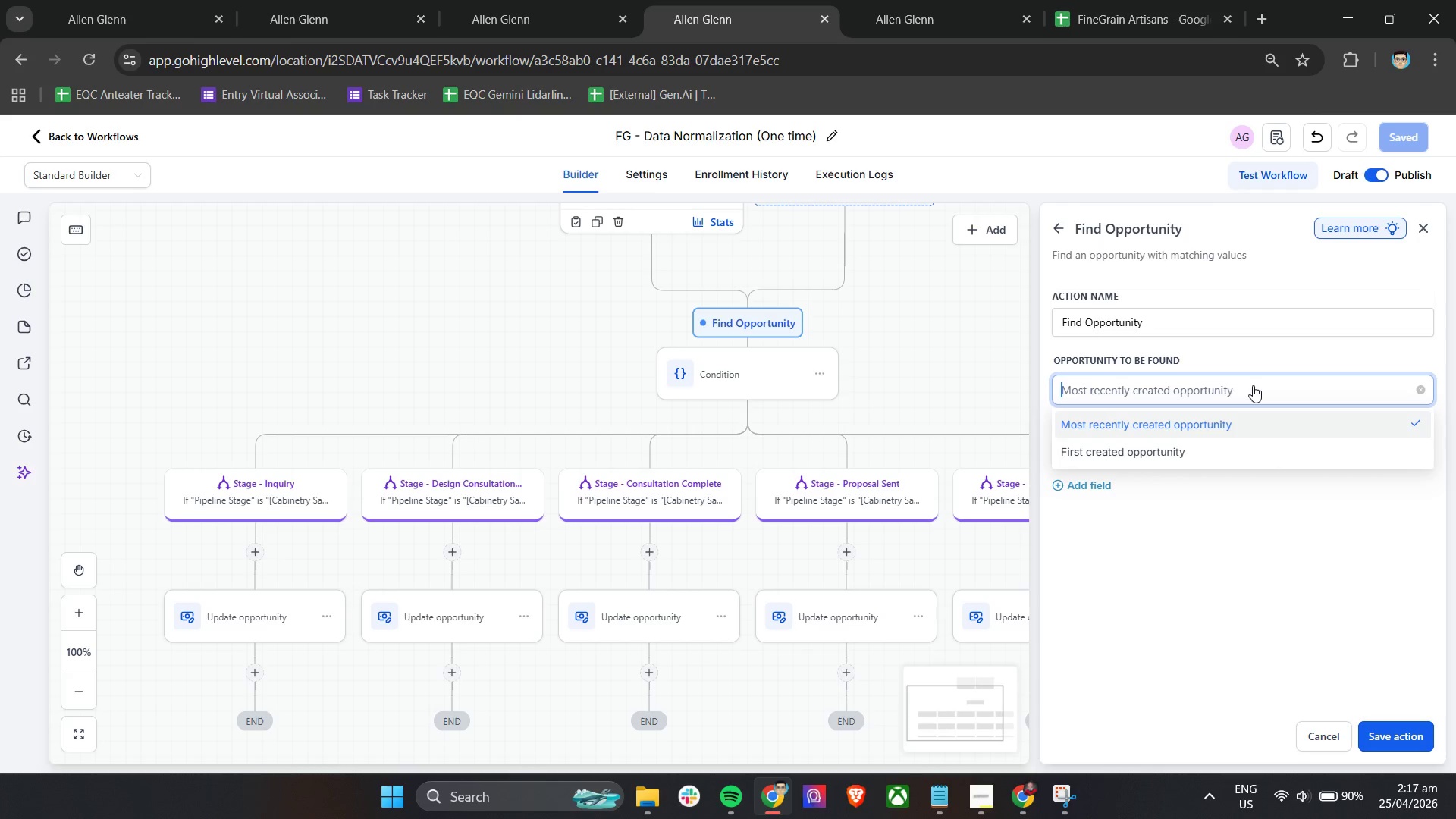 
left_click([1173, 603])